 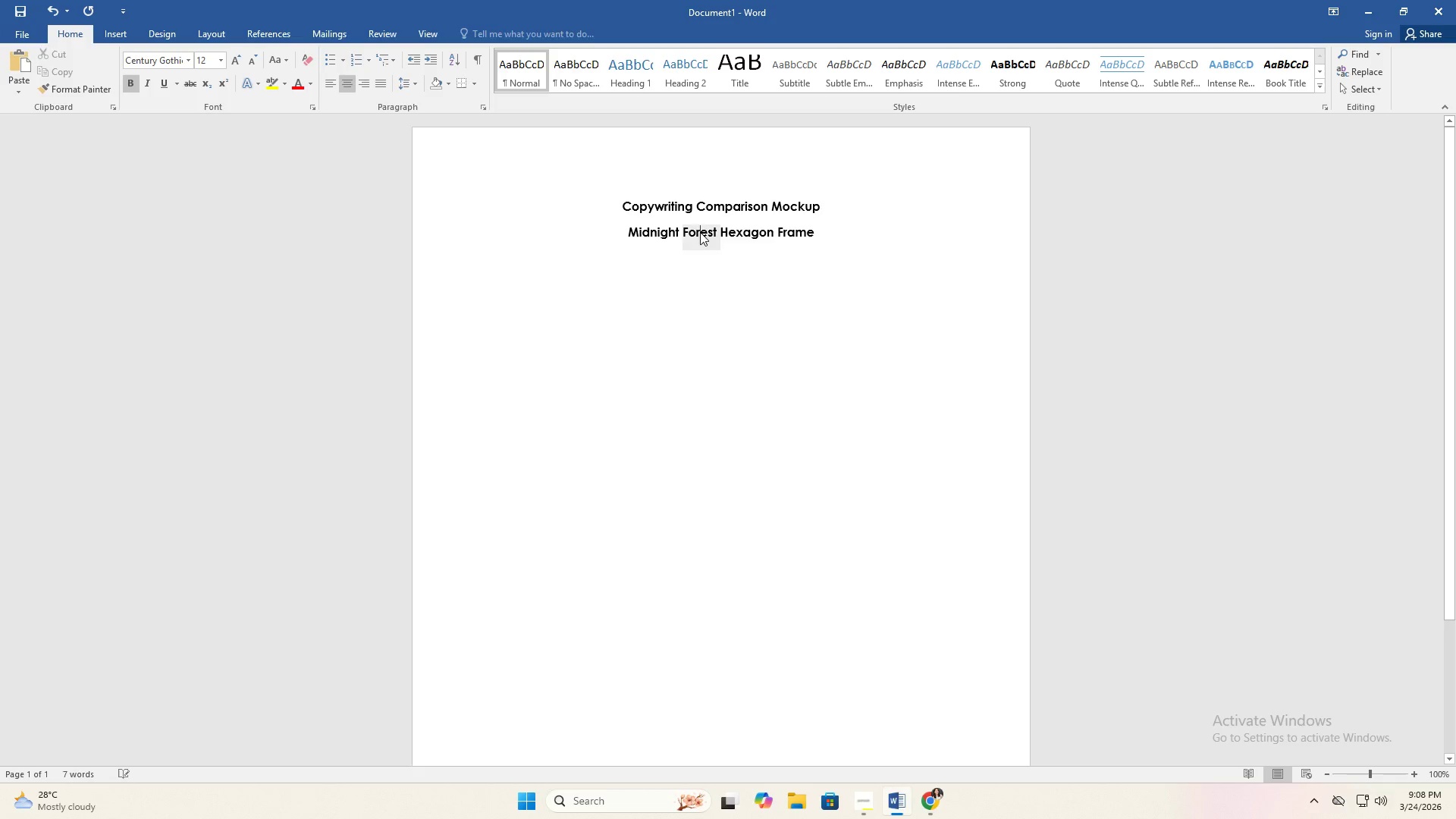 
triple_click([700, 232])
 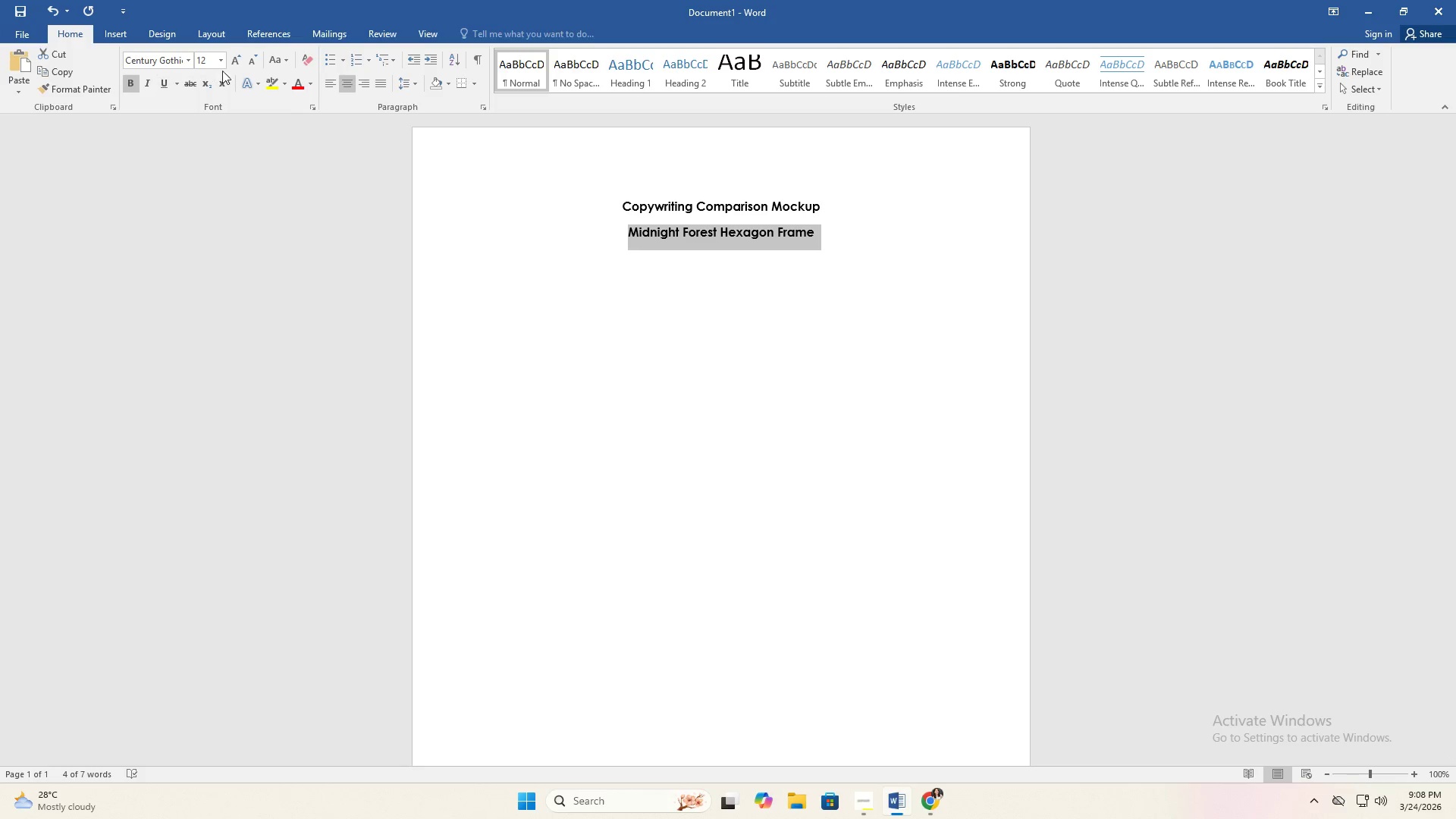 
left_click([221, 65])
 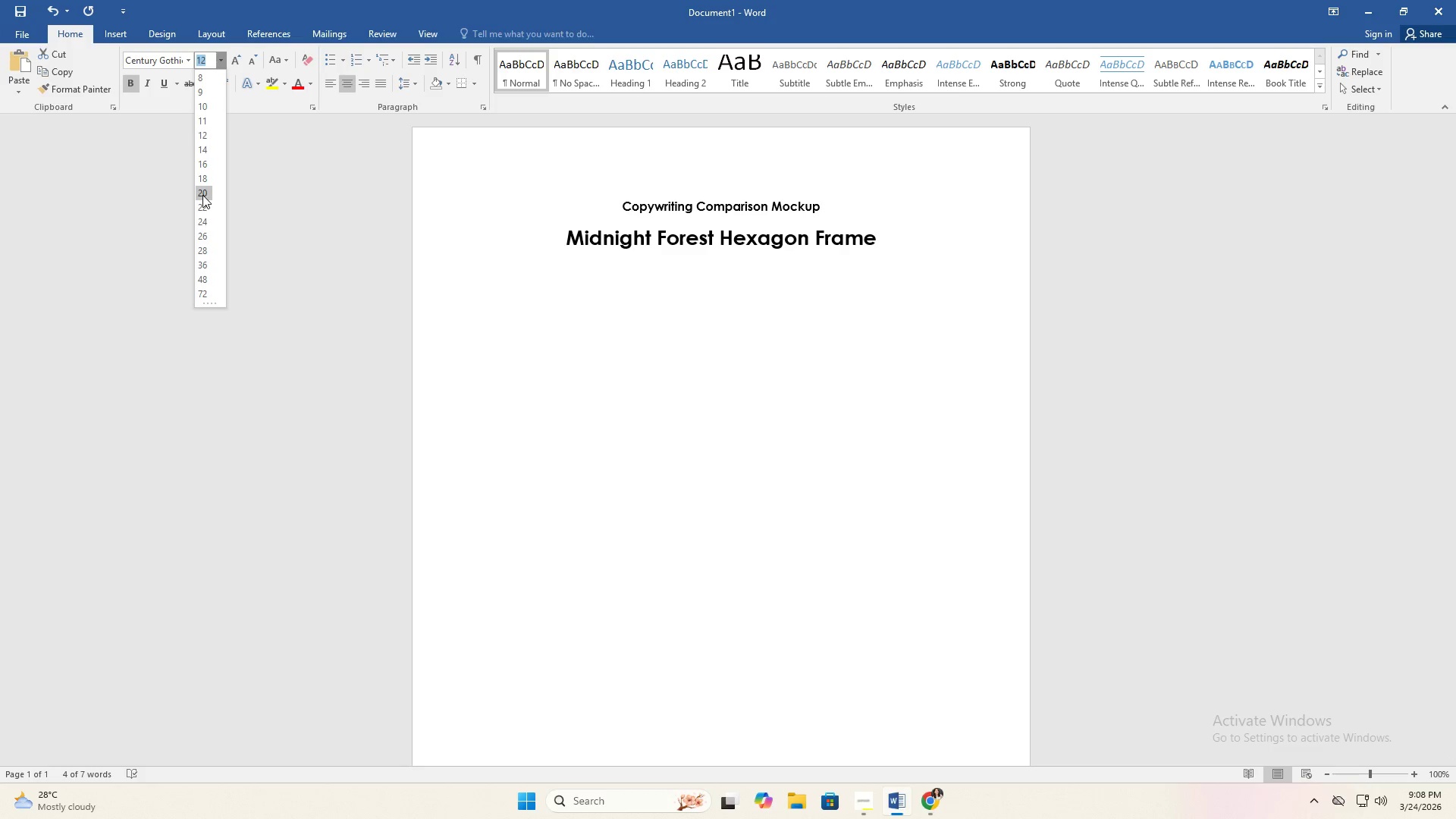 
left_click([202, 195])
 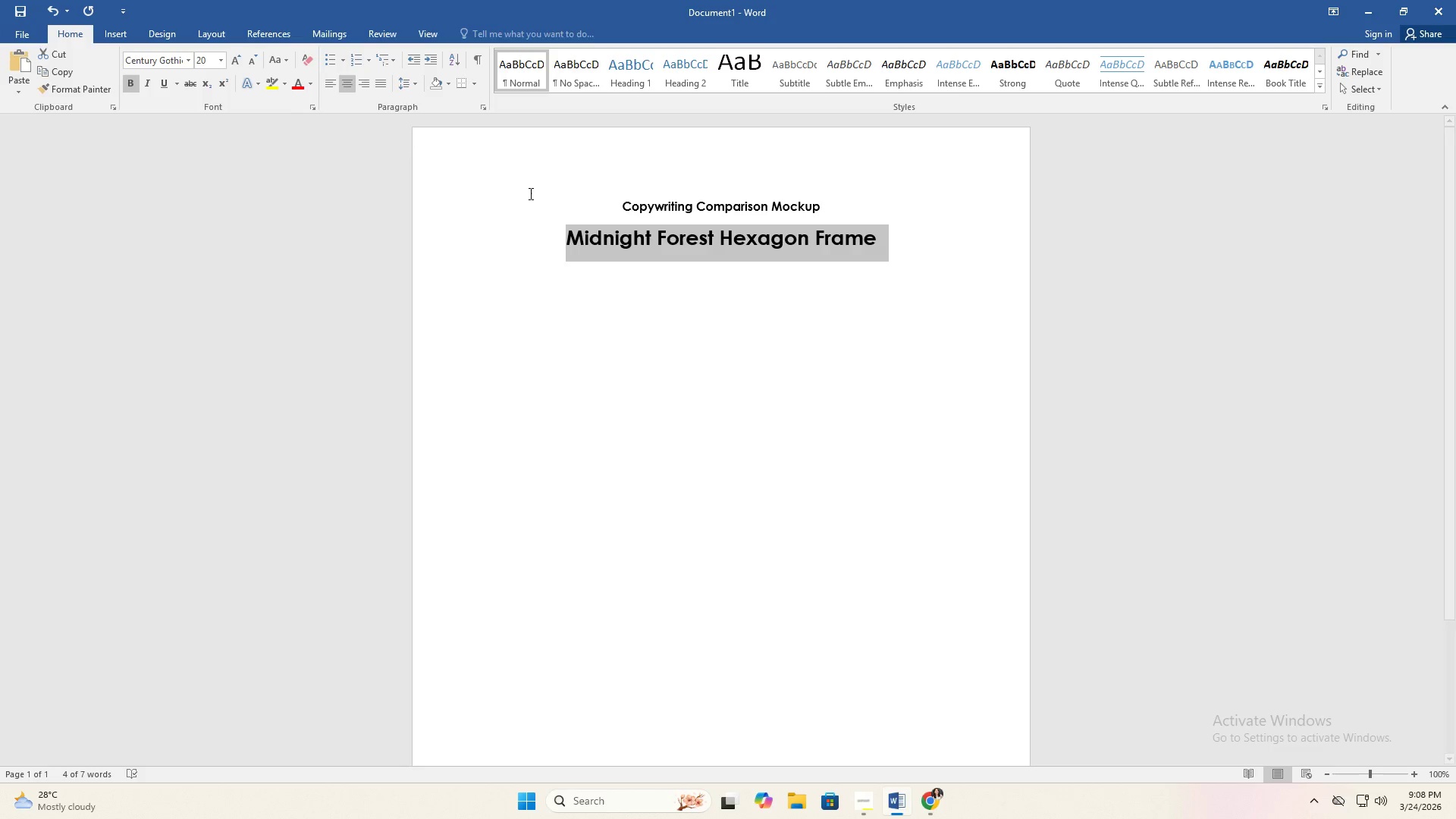 
left_click([604, 214])
 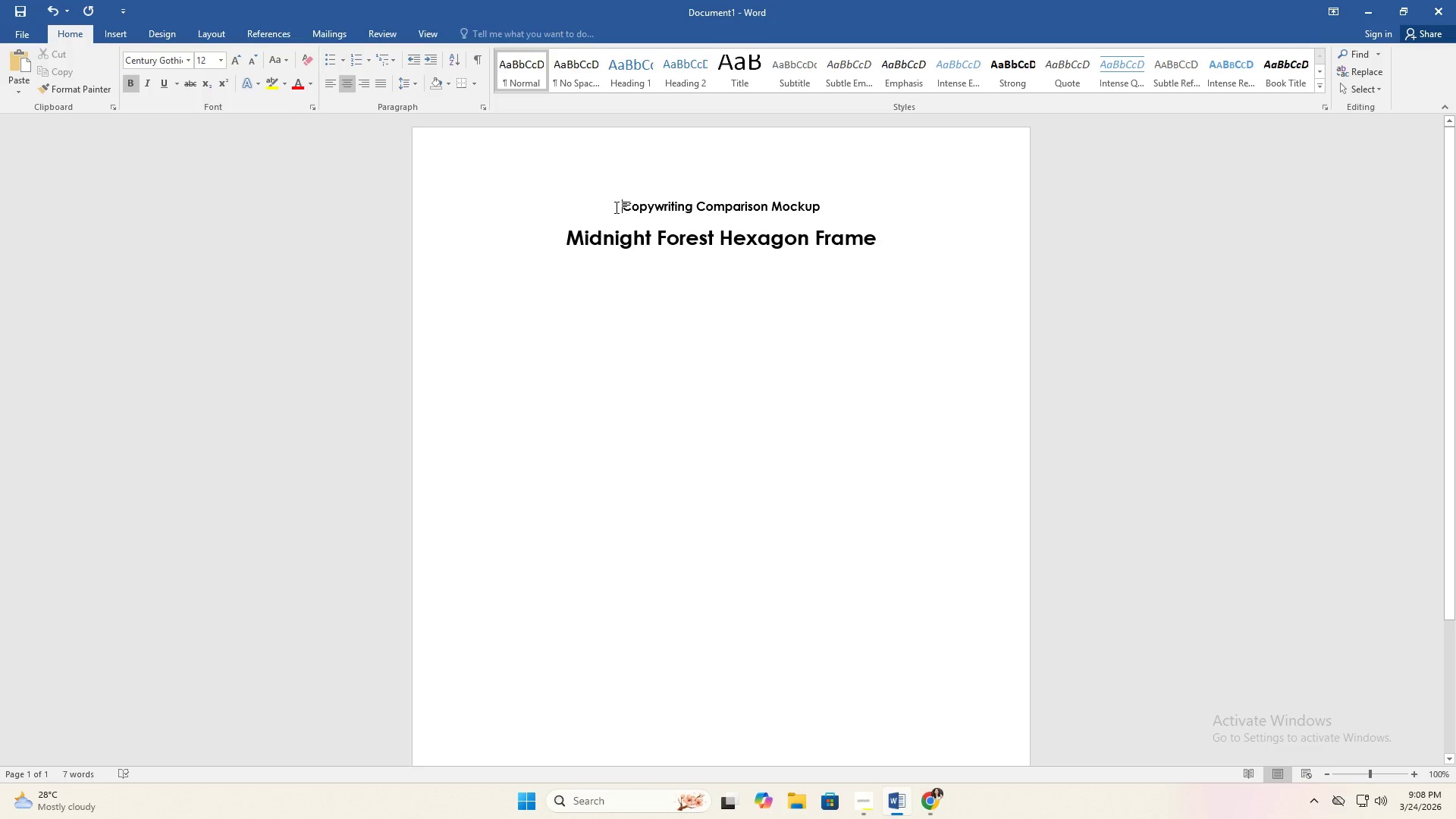 
left_click_drag(start_coordinate=[617, 207], to_coordinate=[890, 259])
 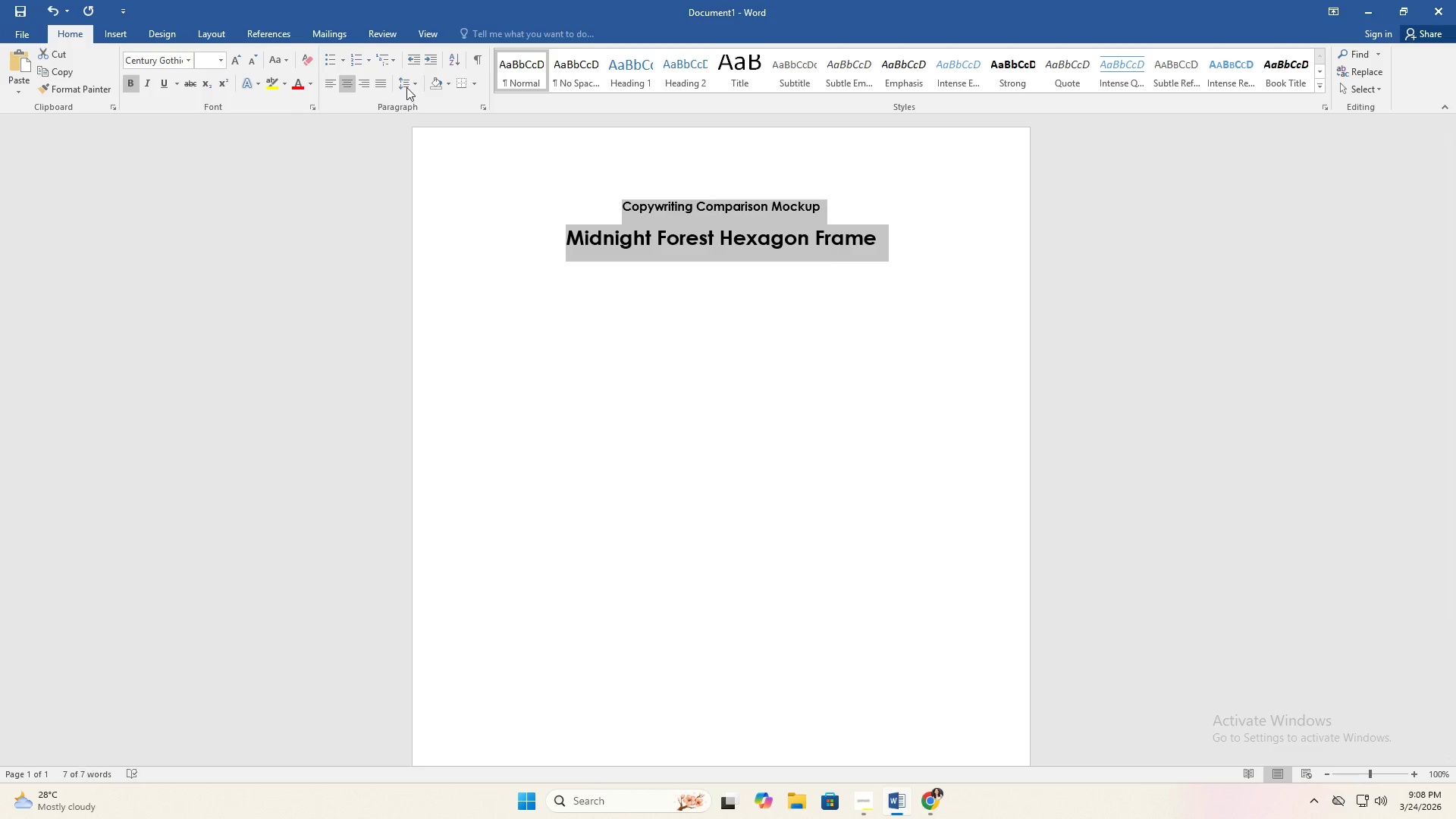 
left_click([406, 86])
 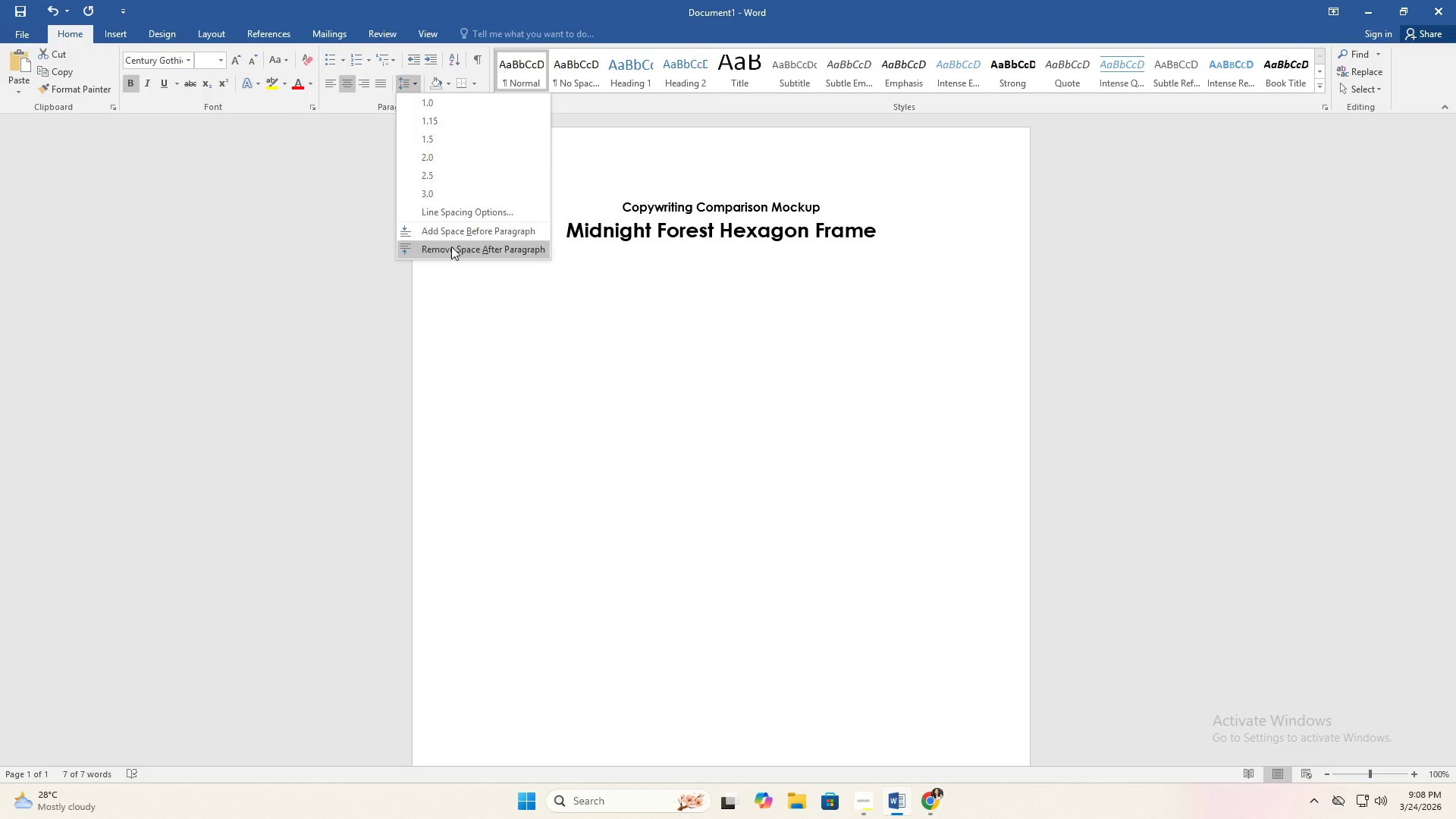 
double_click([706, 249])
 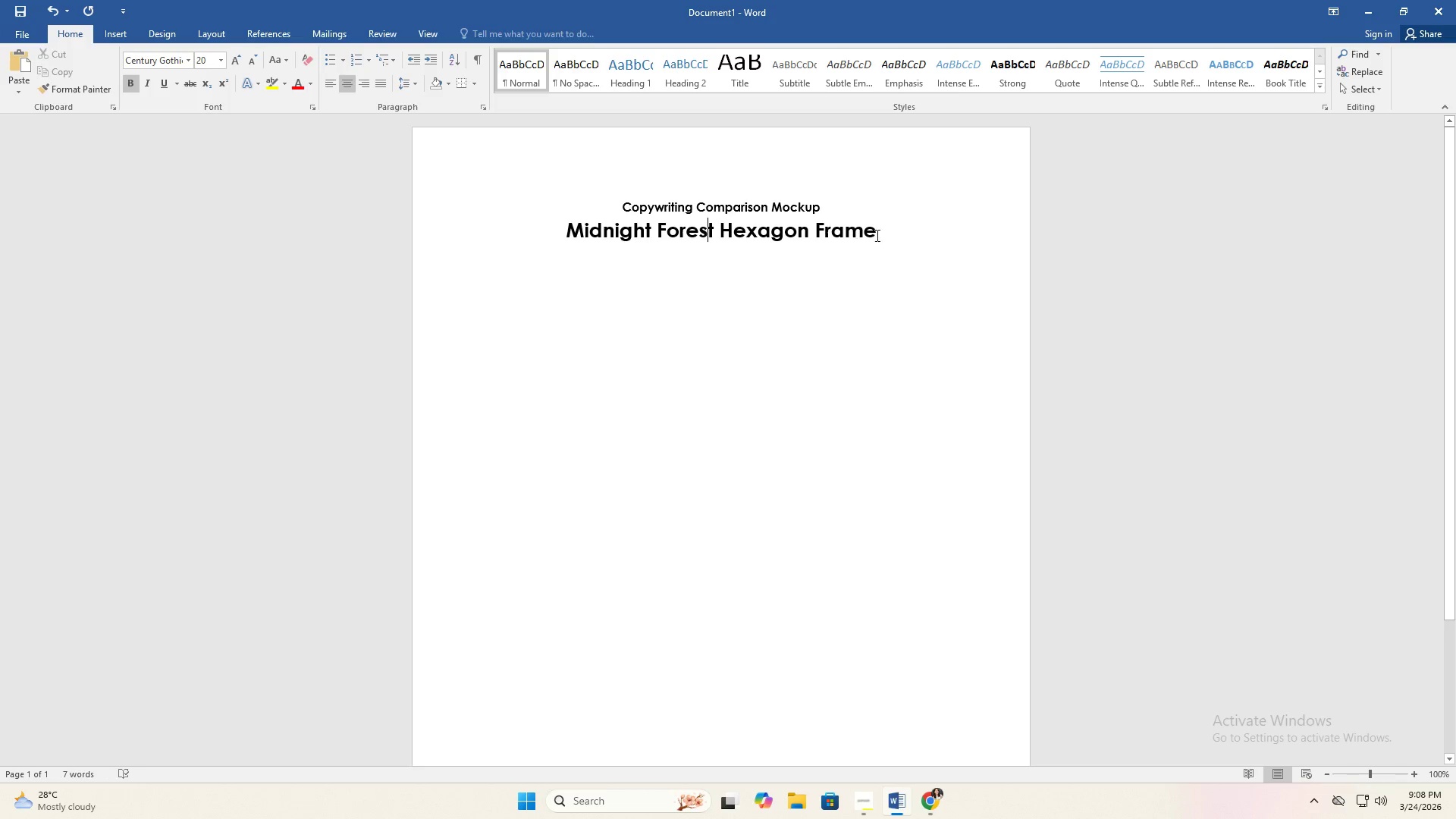 
left_click([882, 234])
 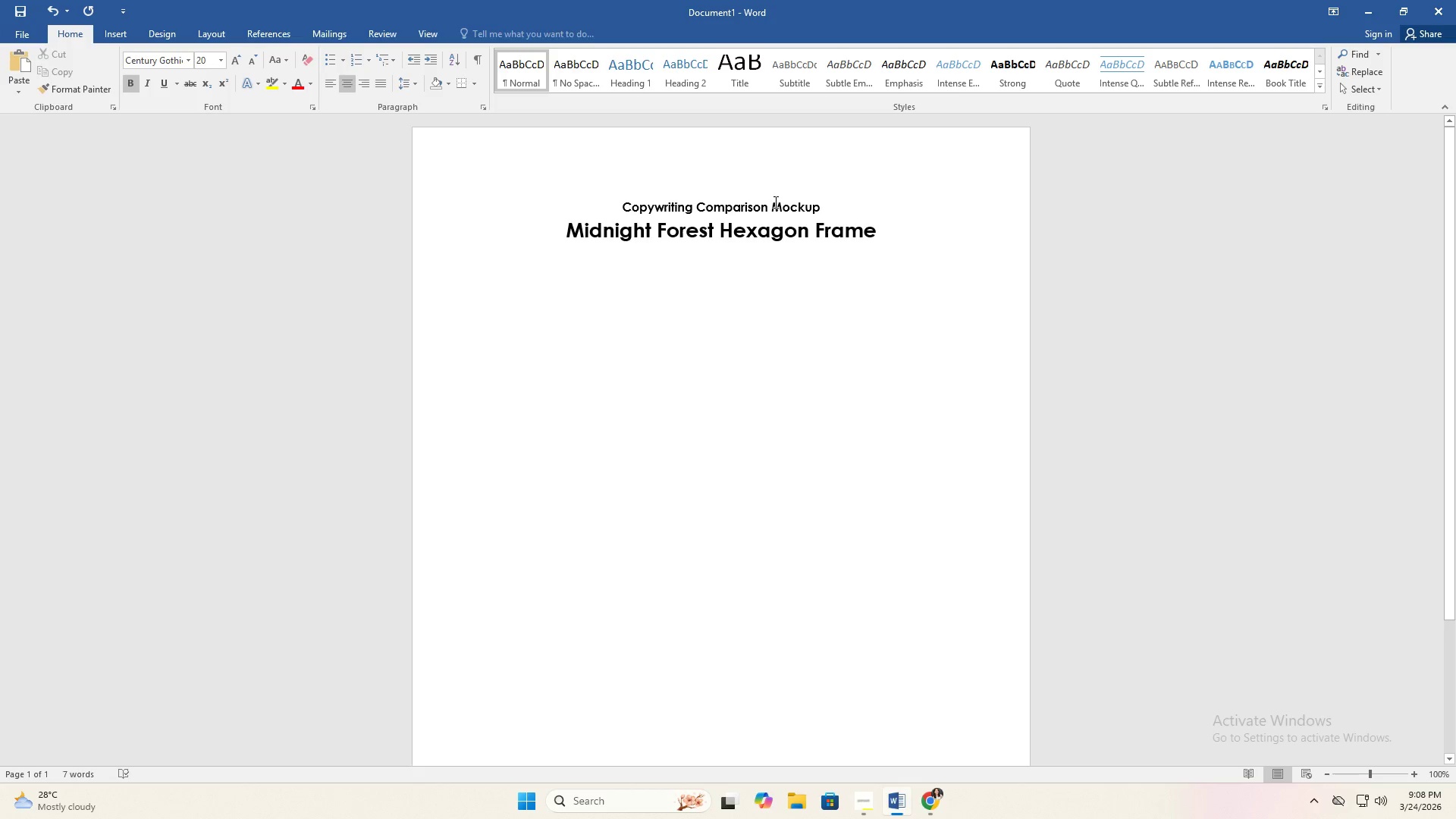 
left_click([770, 211])
 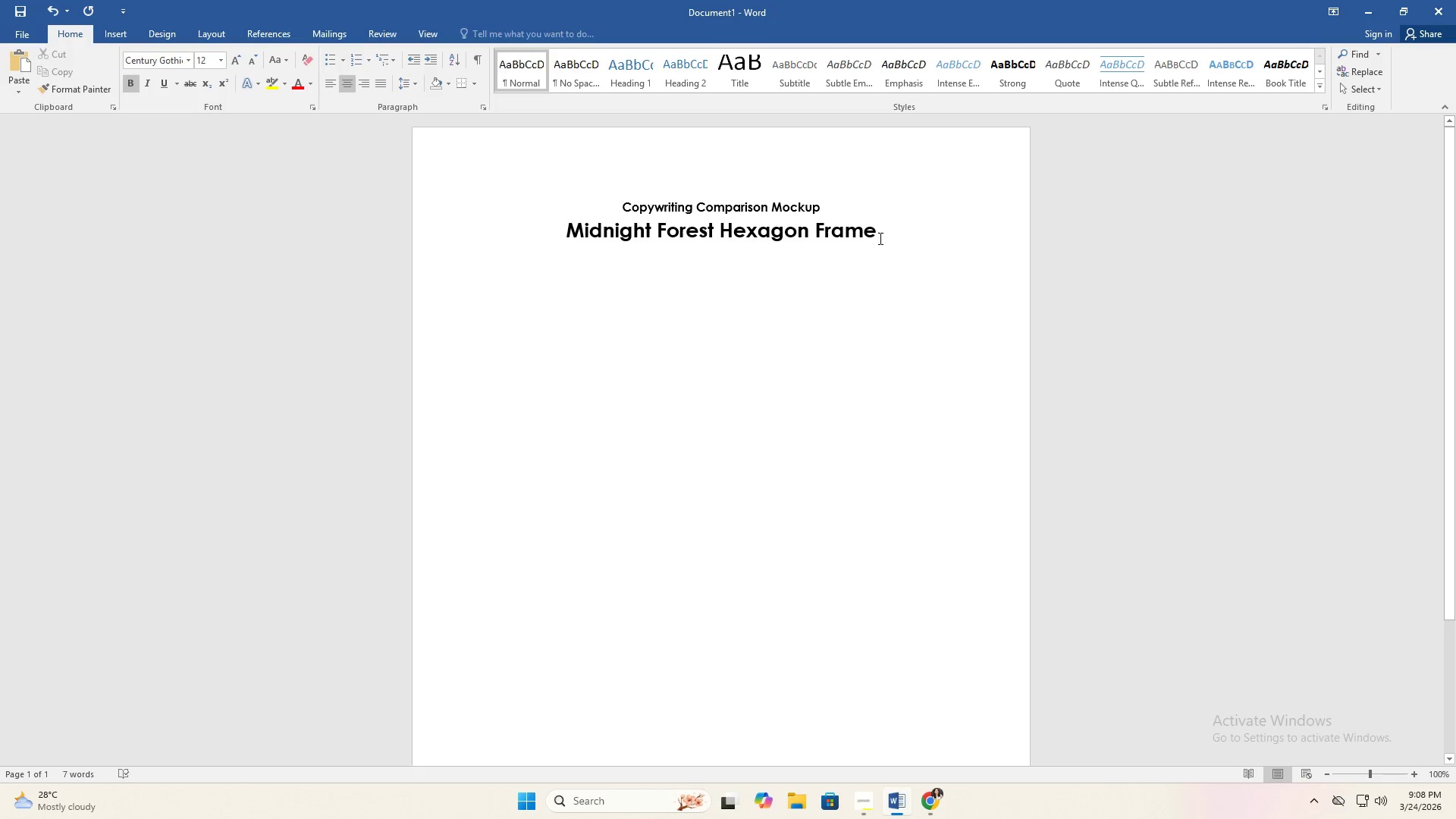 
left_click([880, 237])
 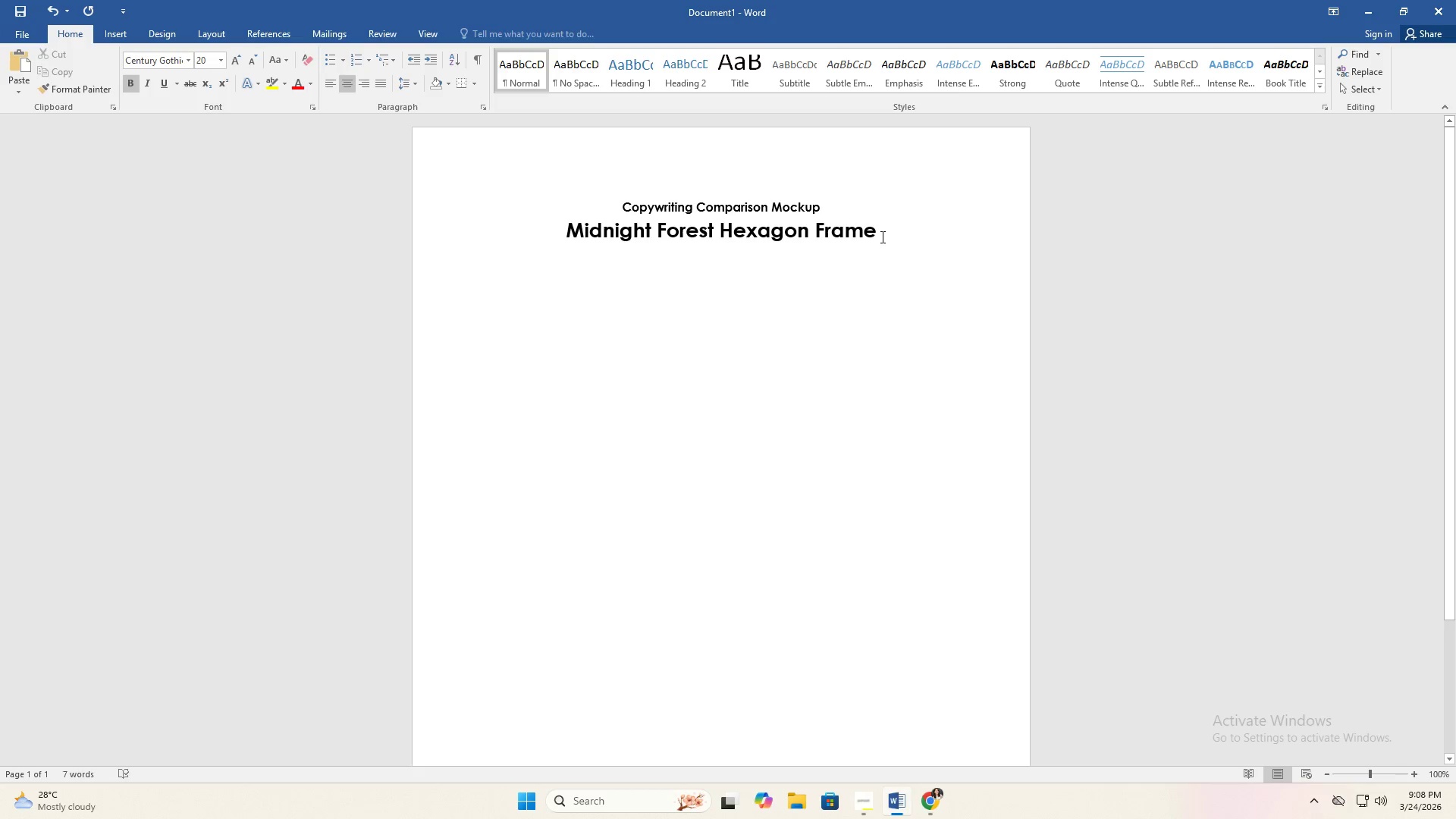 
key(Enter)
 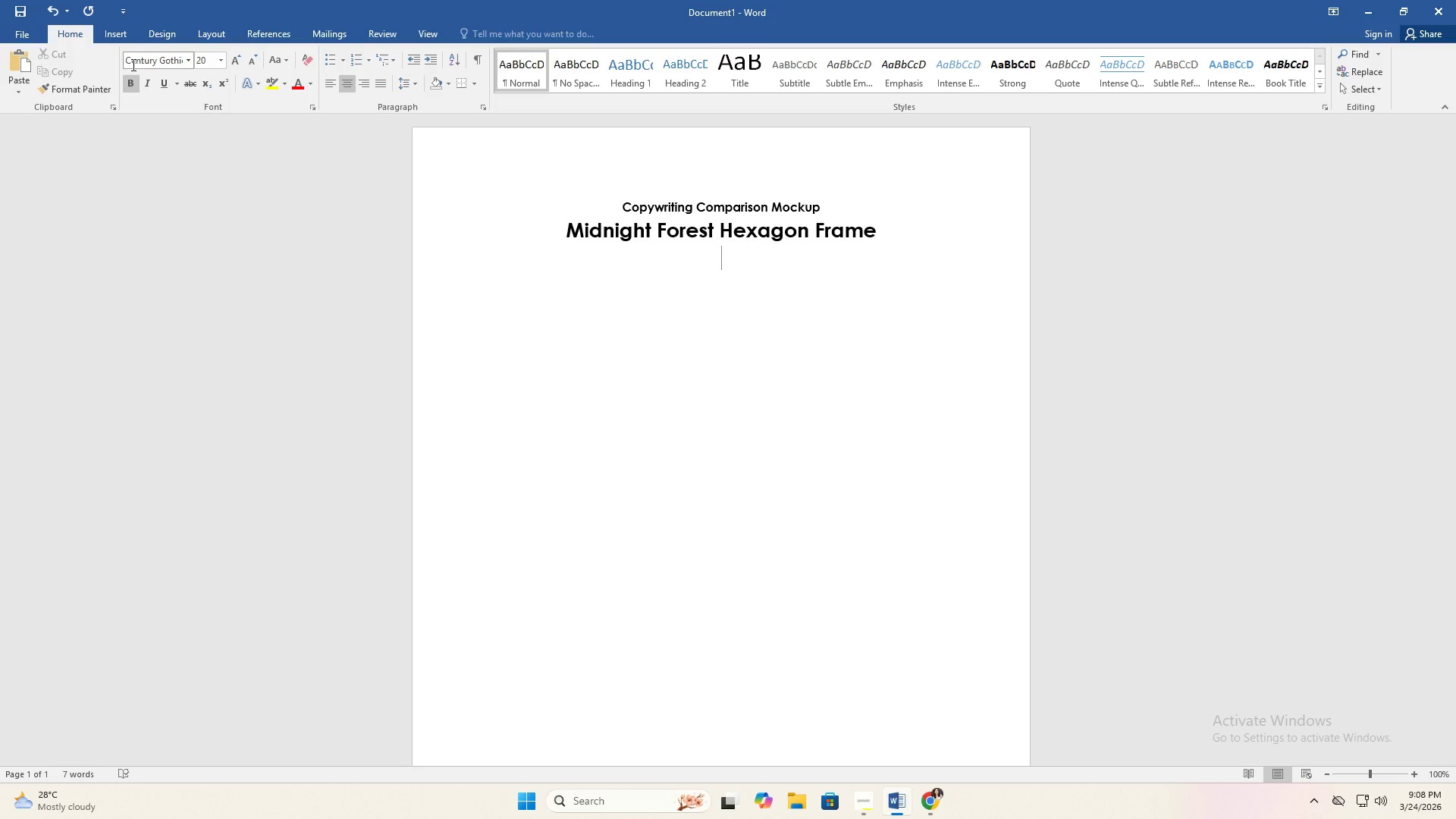 
left_click([122, 33])
 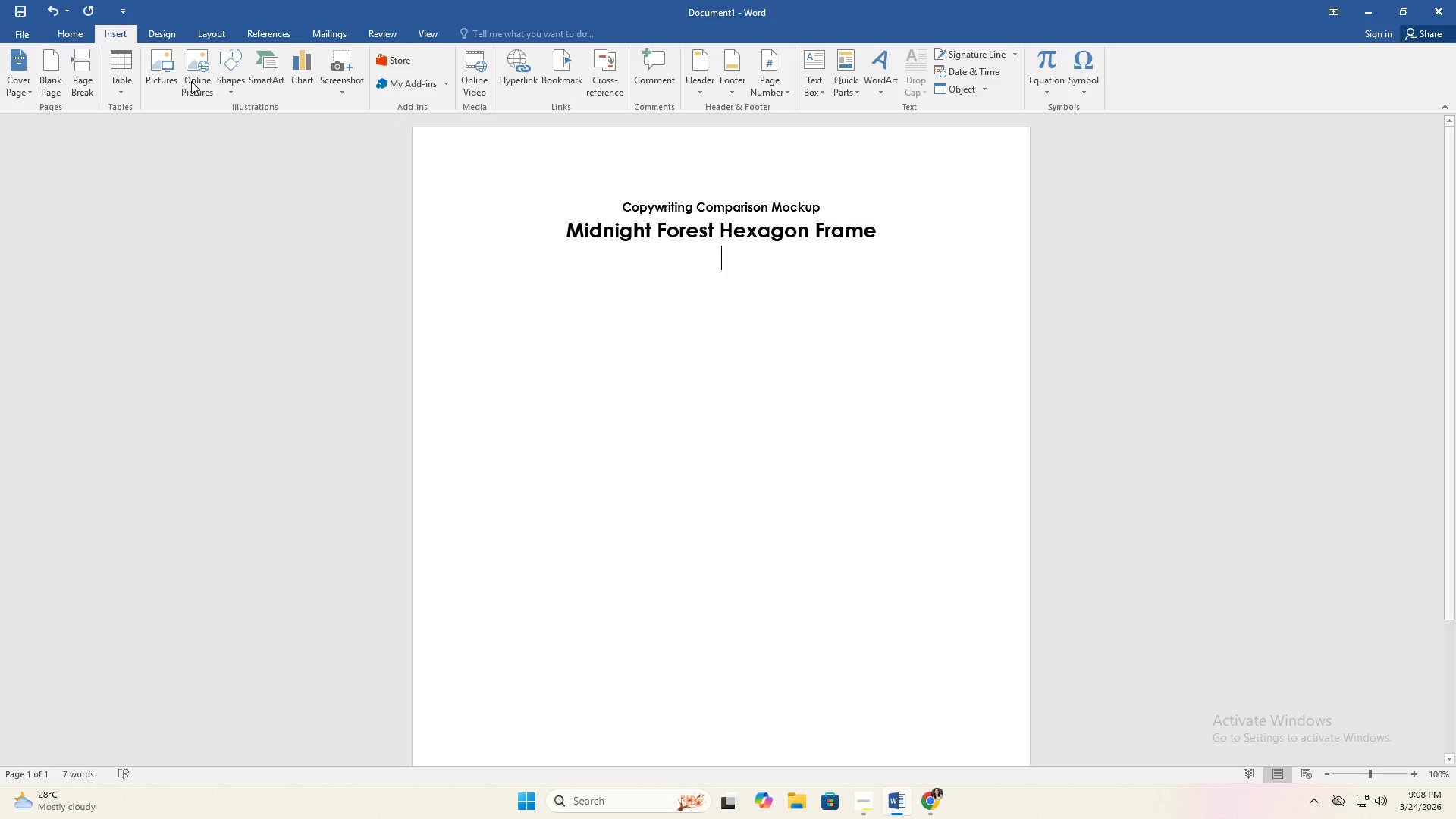 
left_click([119, 64])
 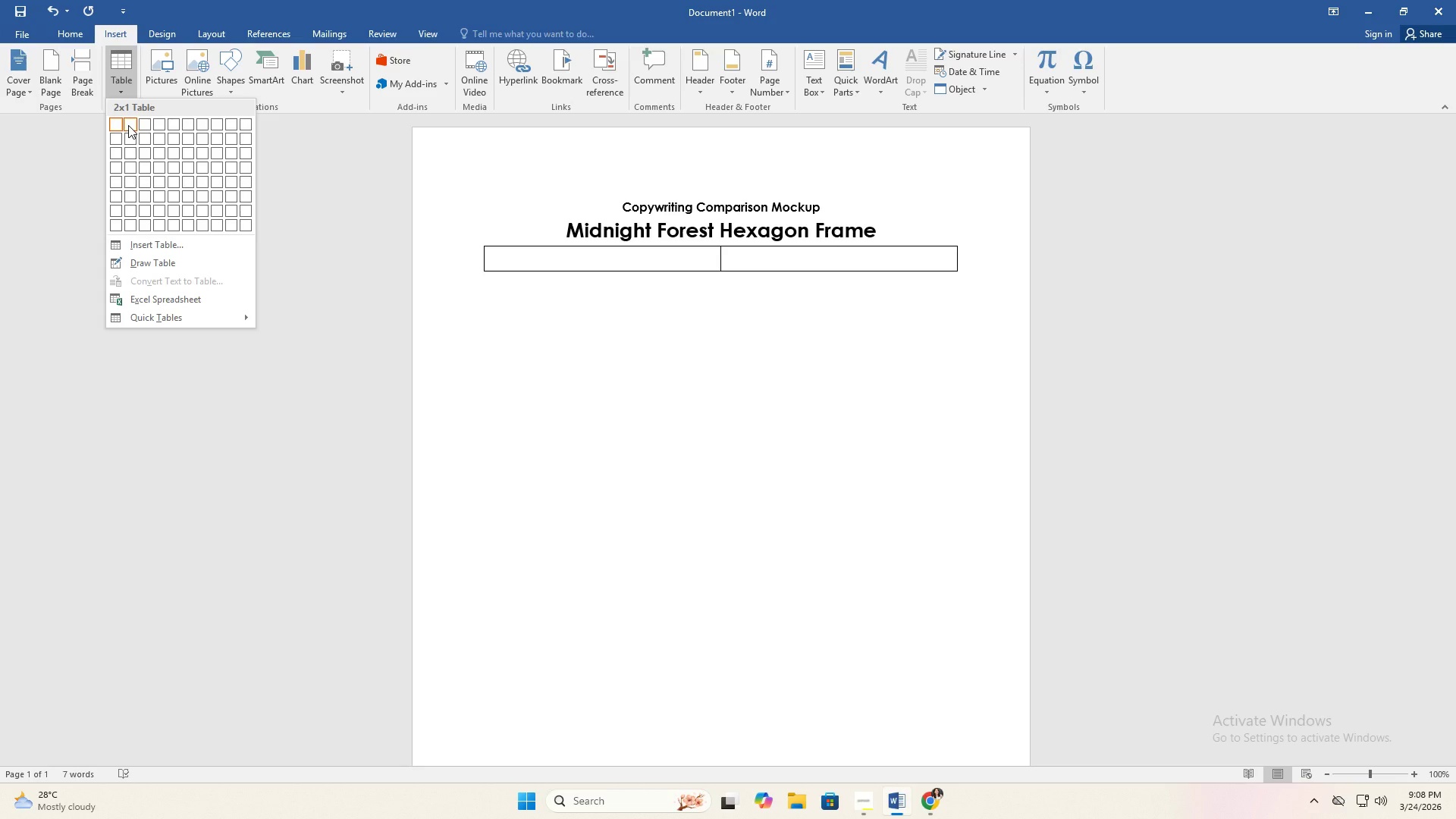 
left_click([128, 125])
 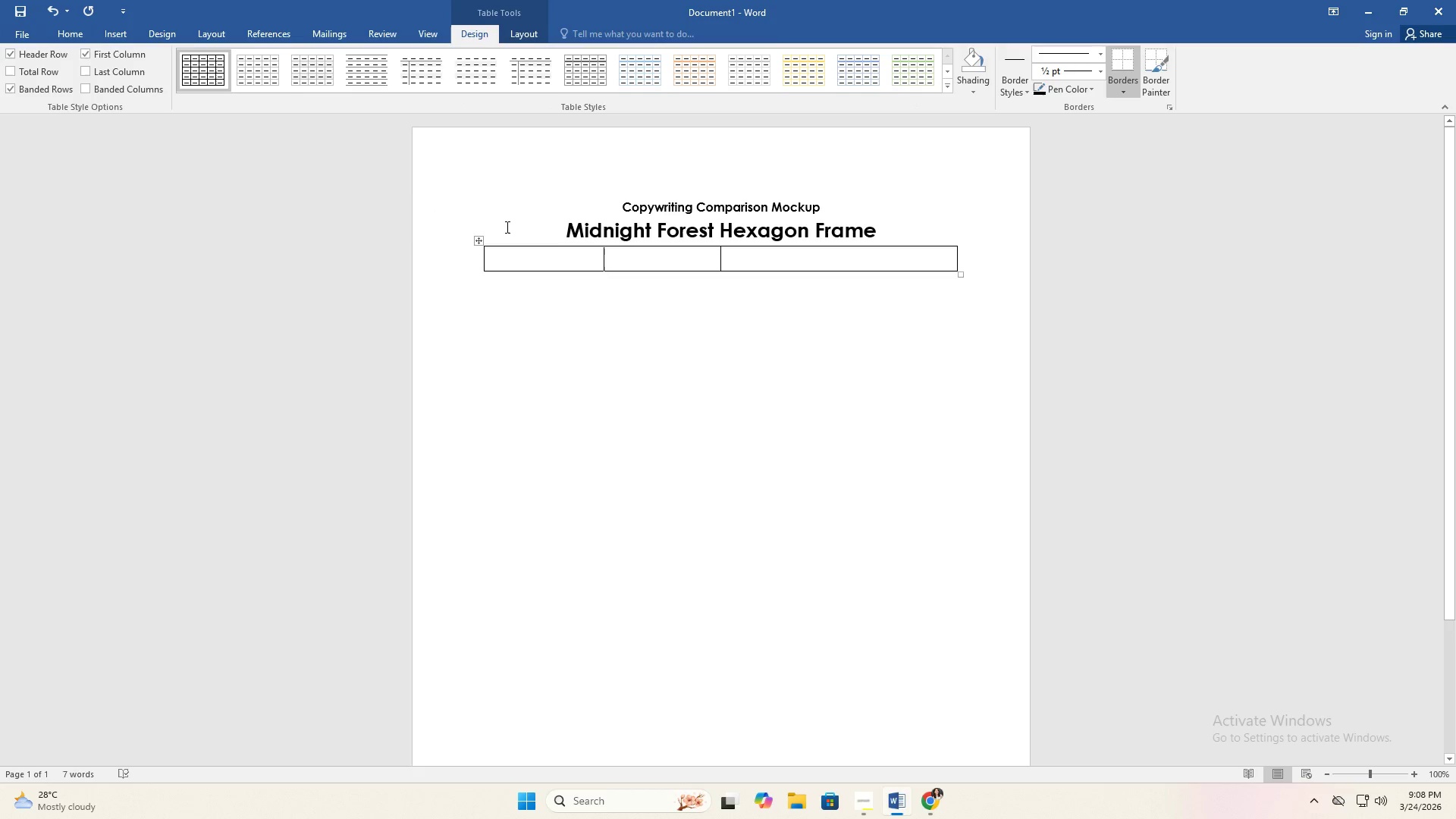 
type(Ver)
key(Backspace)
key(Backspace)
key(Backspace)
key(Backspace)
 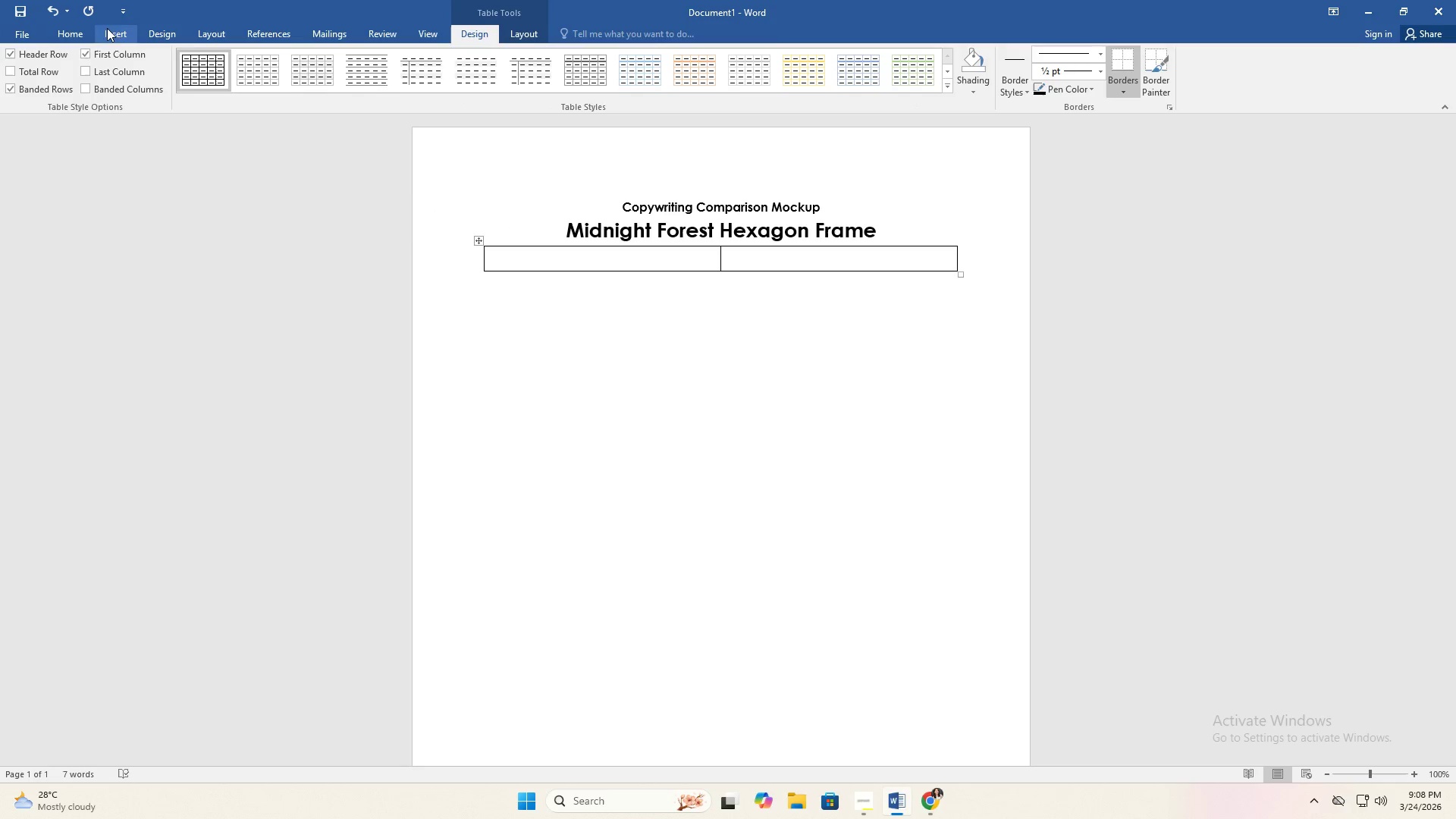 
left_click([81, 34])
 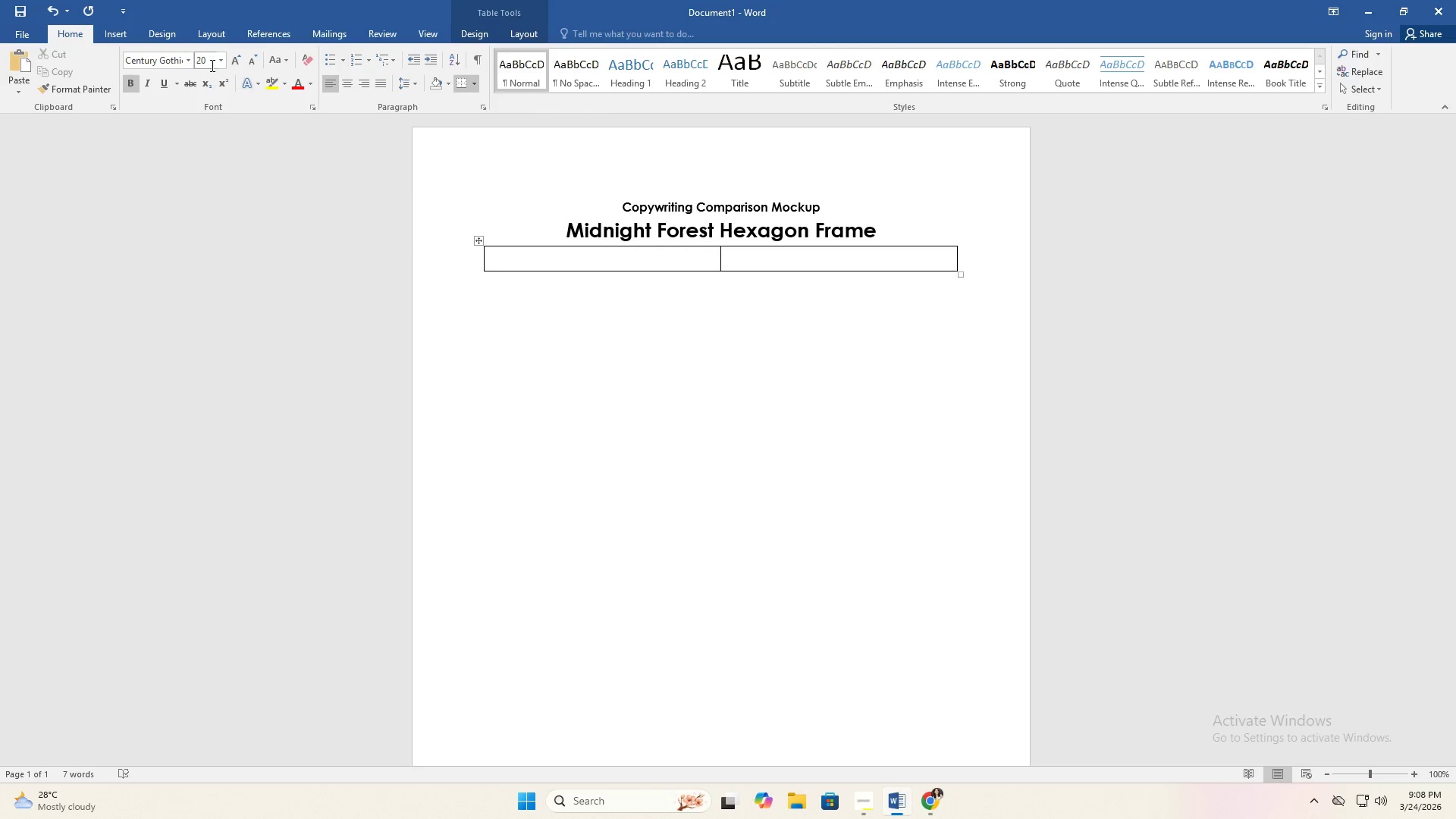 
left_click([217, 61])
 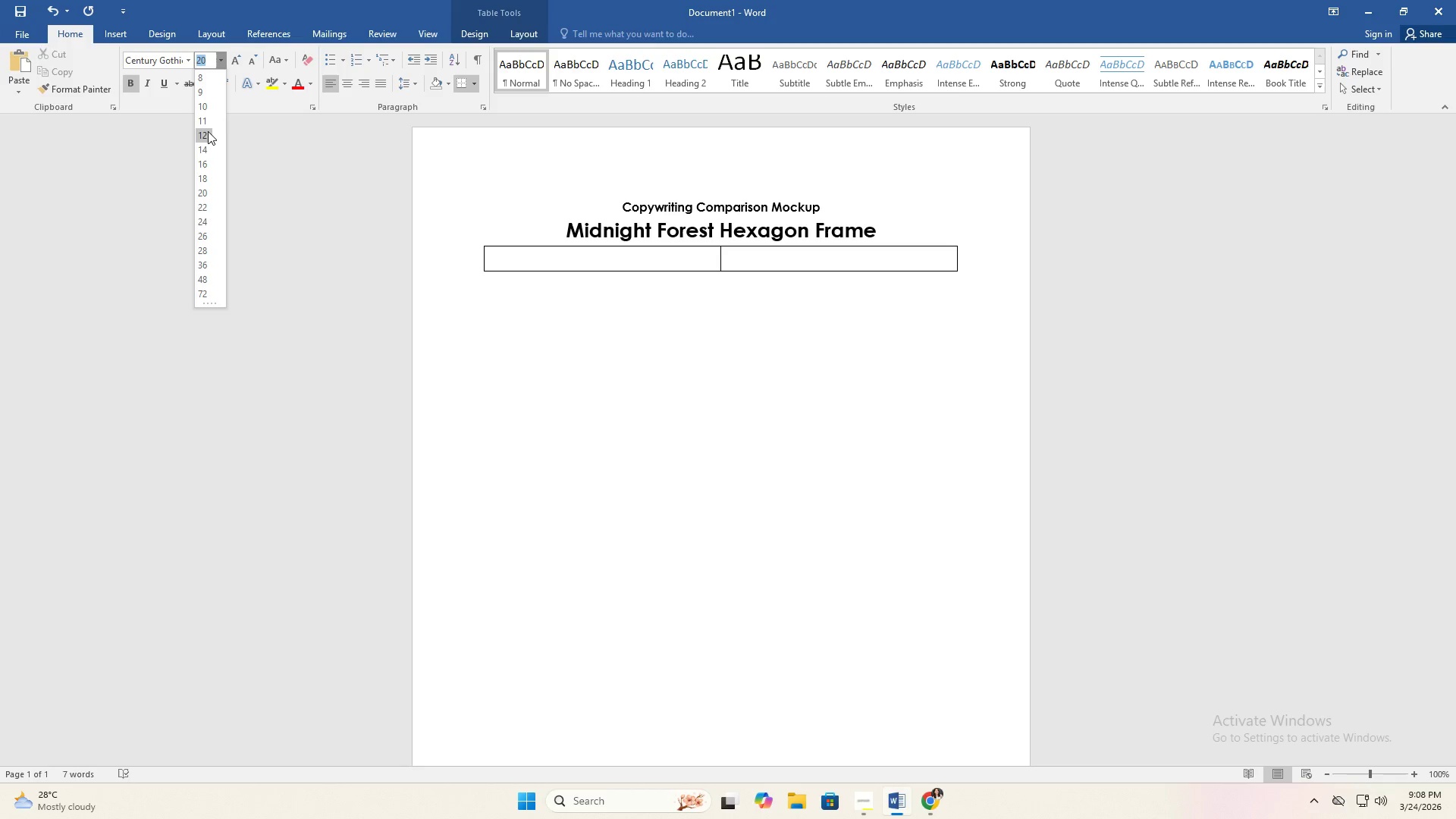 
left_click([206, 133])
 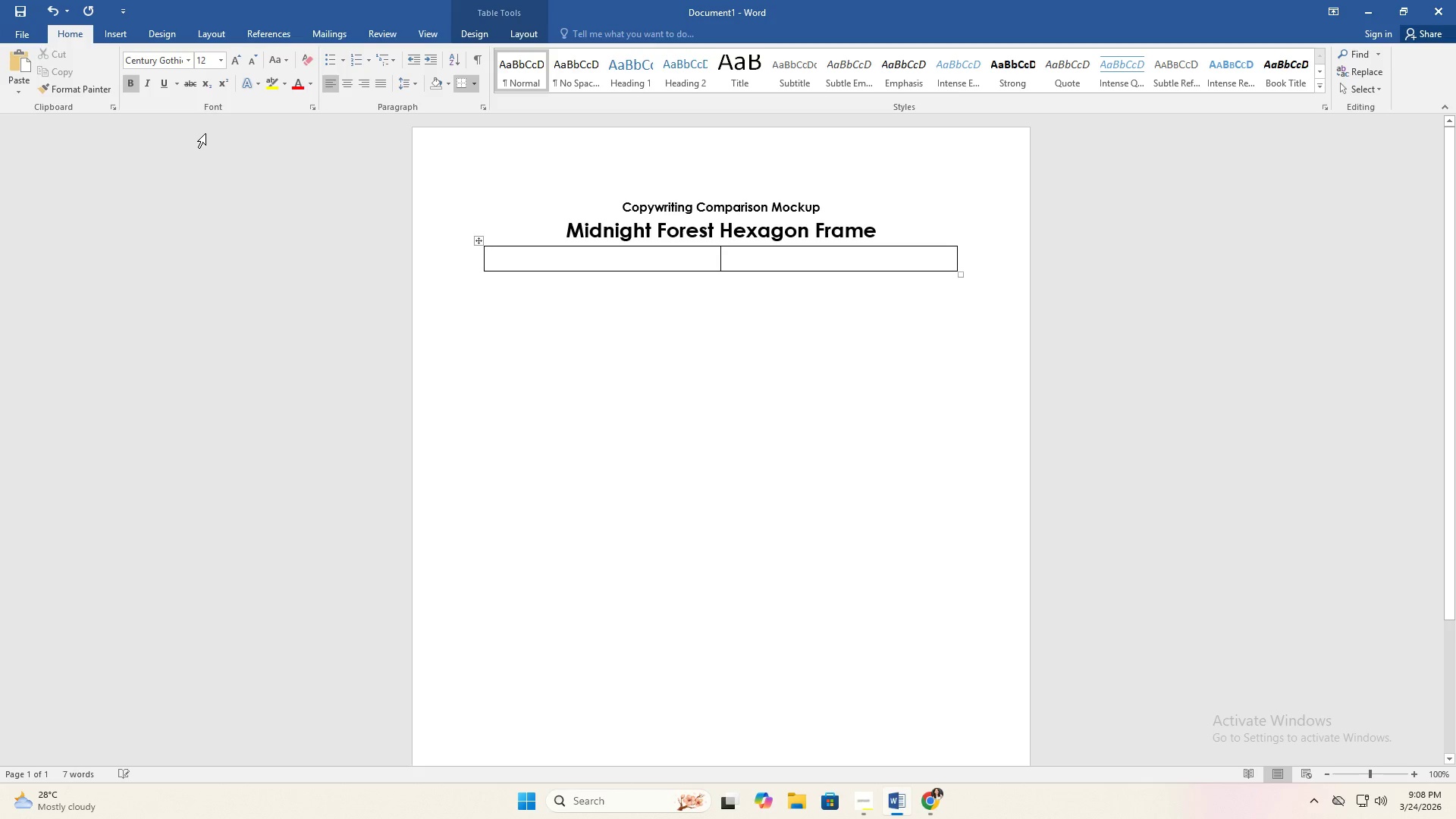 
type(Version 1 - Short %)
key(Backspace)
 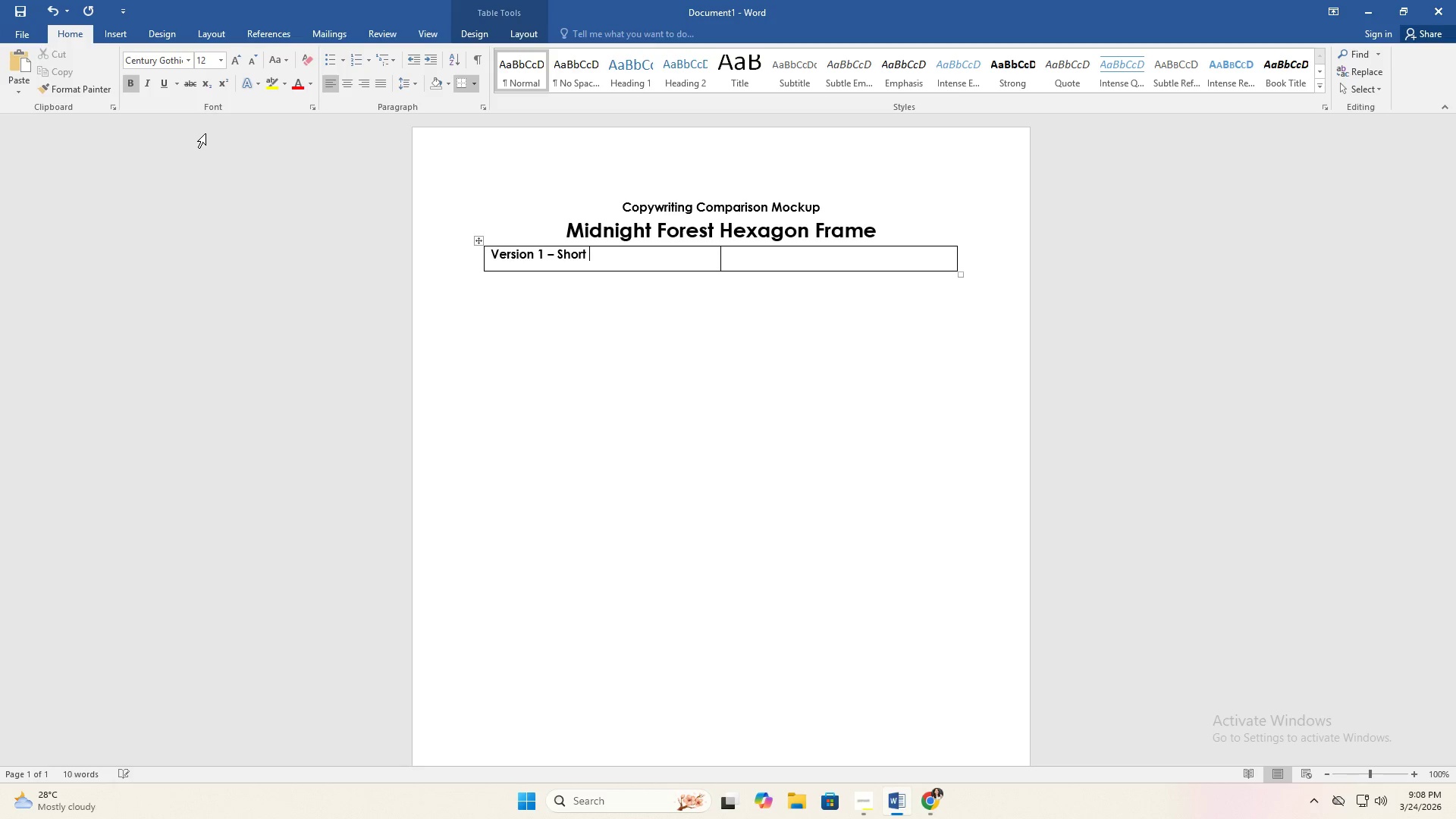 
 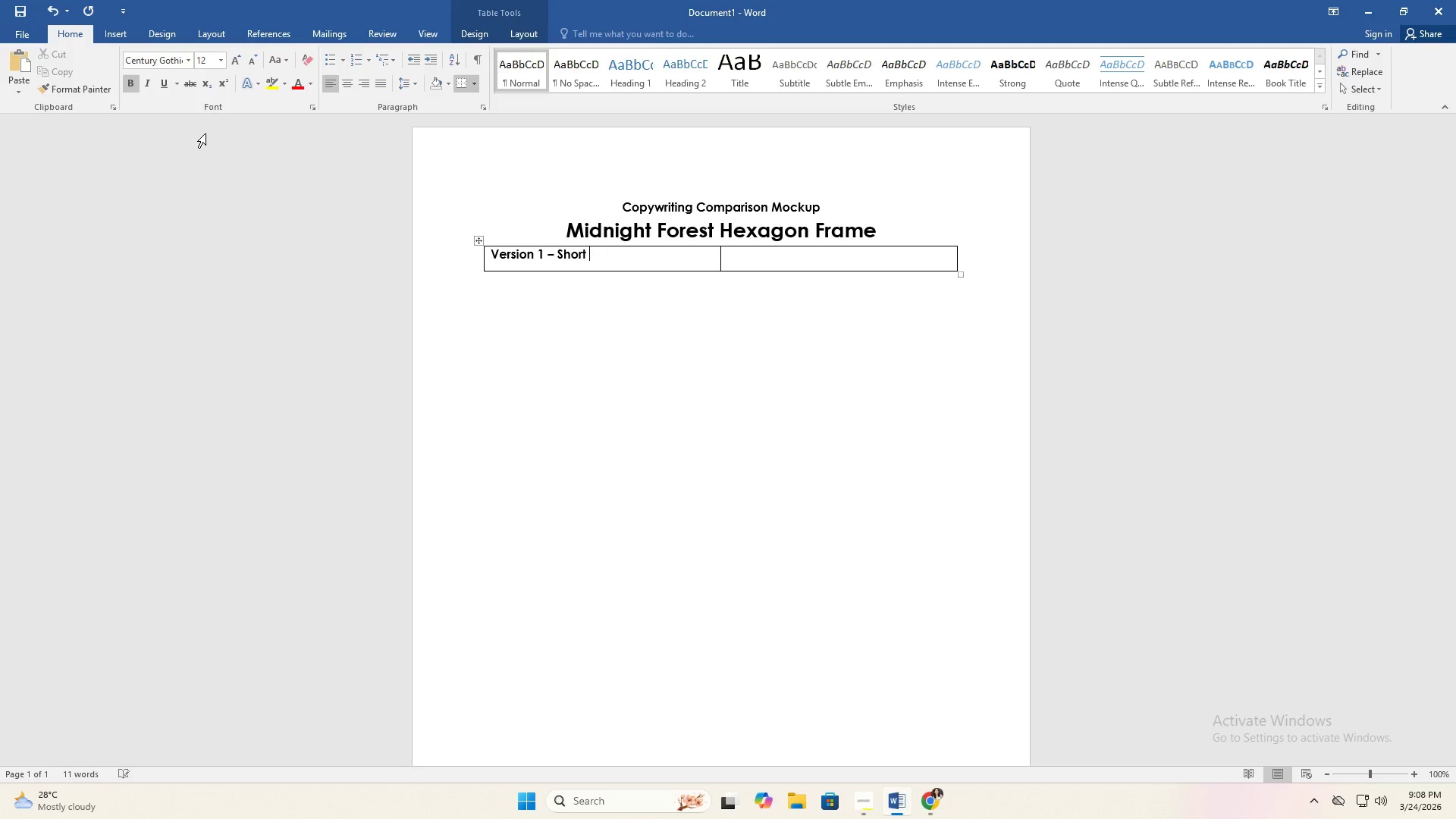 
hold_key(key=ShiftRight, duration=1.5)
 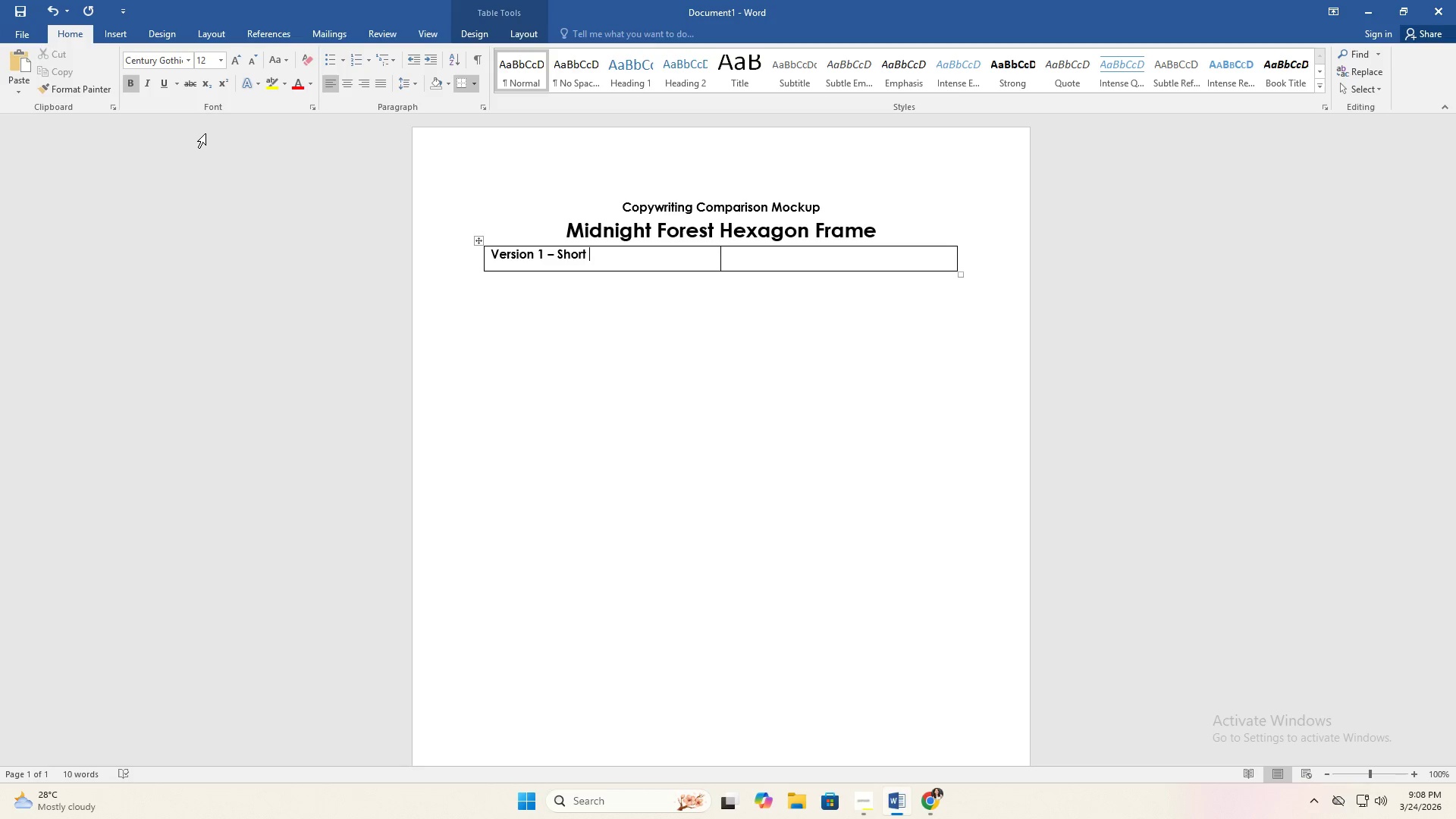 
hold_key(key=ShiftRight, duration=1.51)
 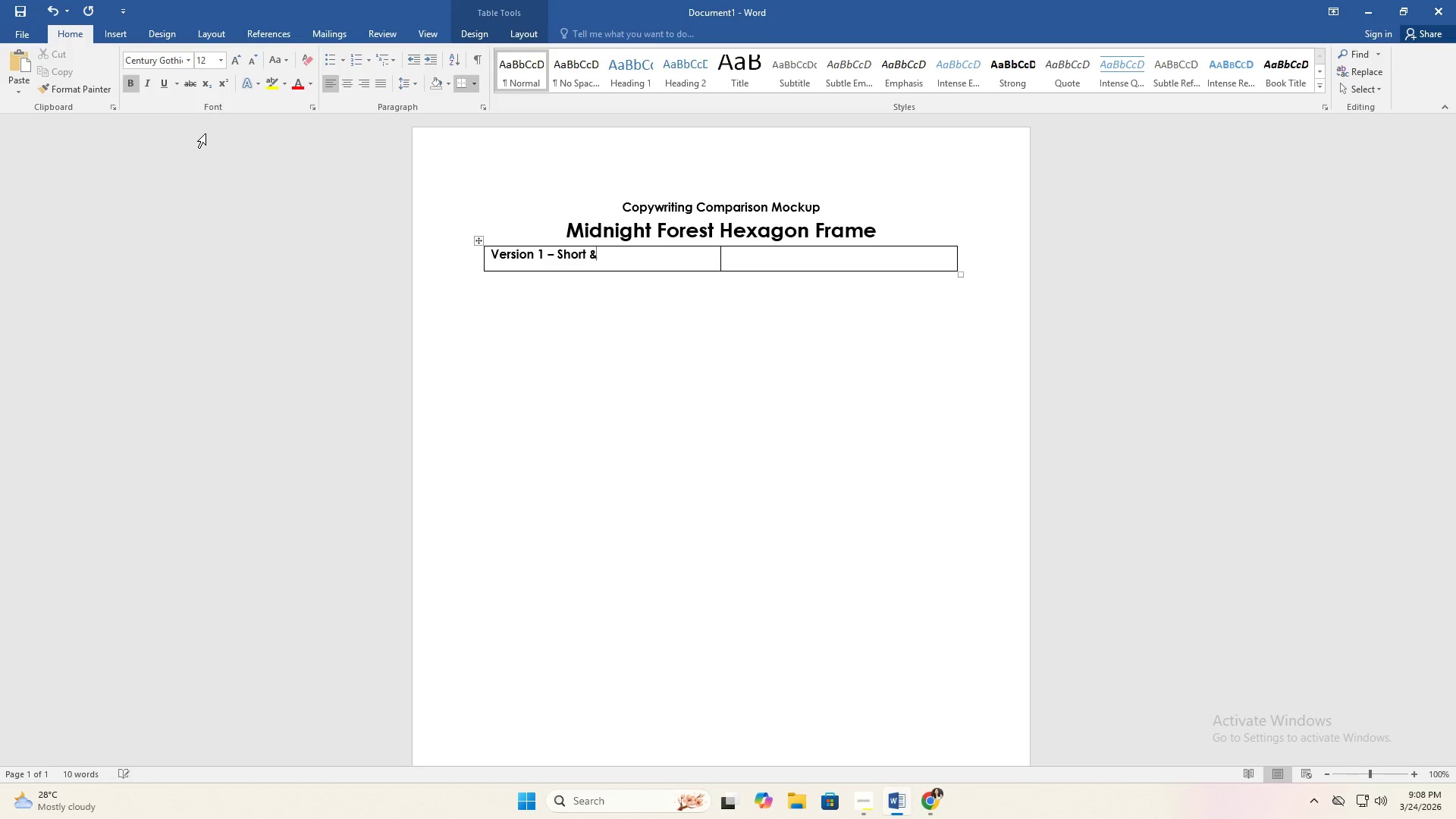 
type(& Direct)
 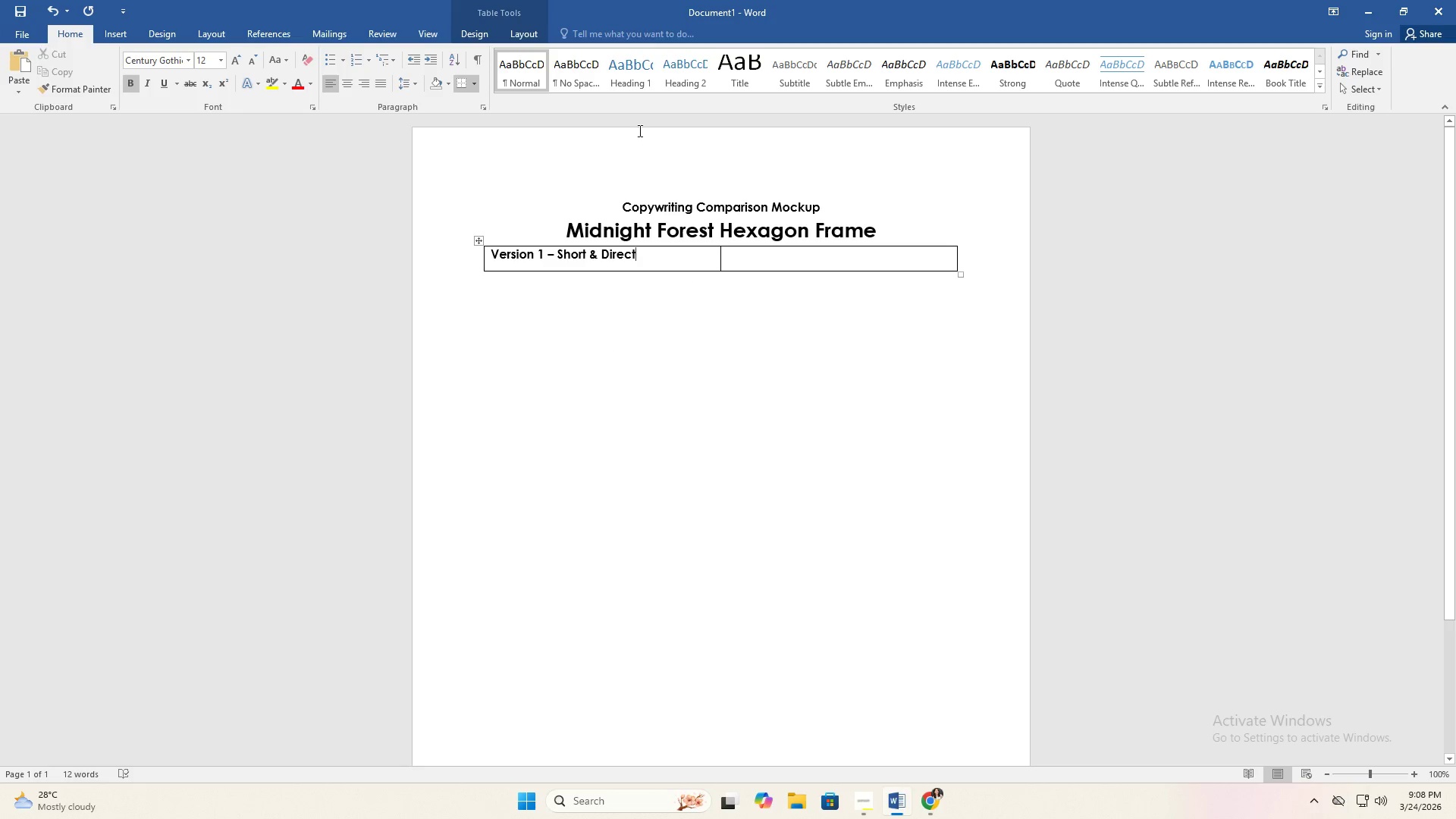 
double_click([519, 261])
 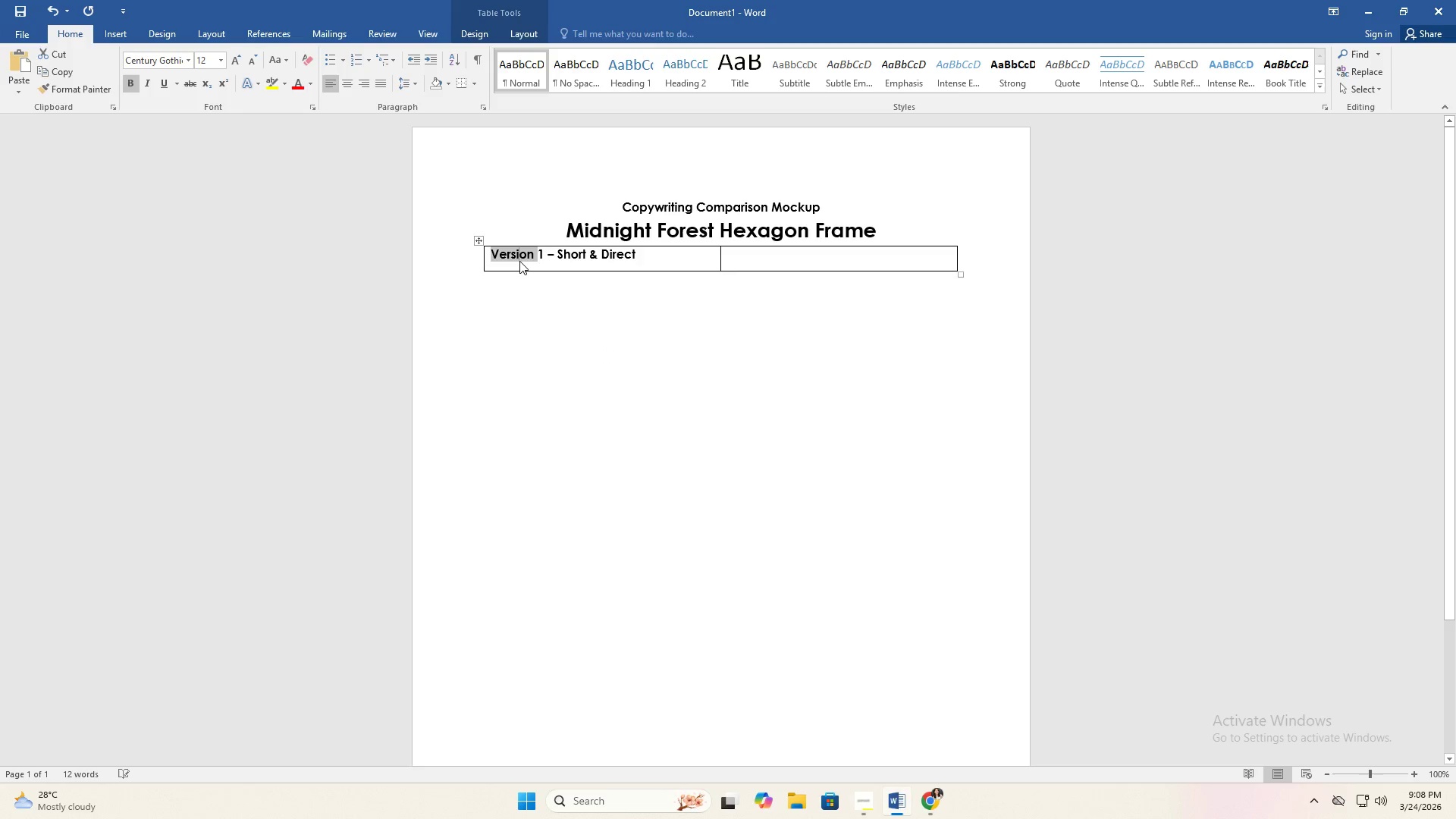 
triple_click([519, 261])
 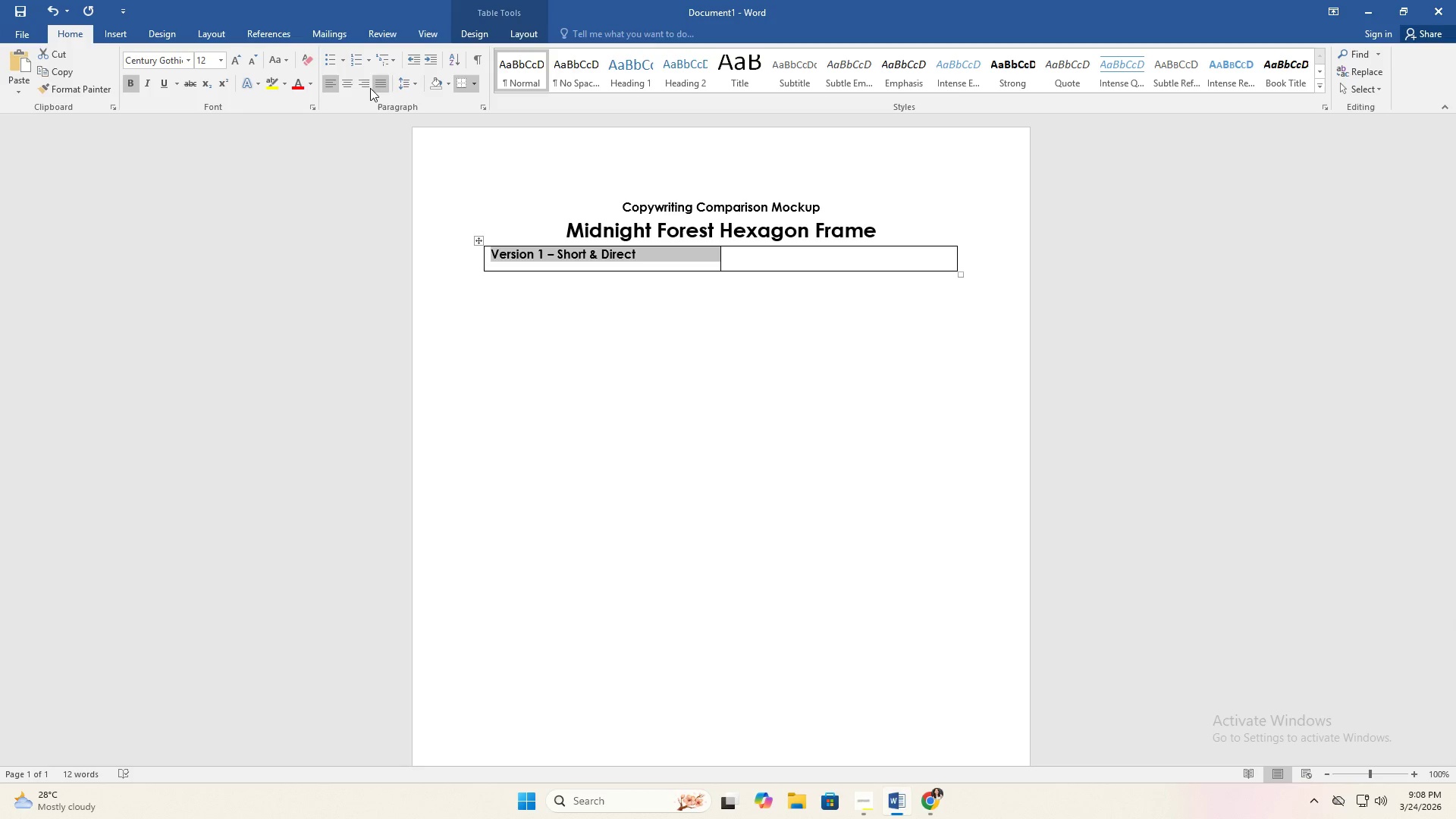 
left_click([413, 86])
 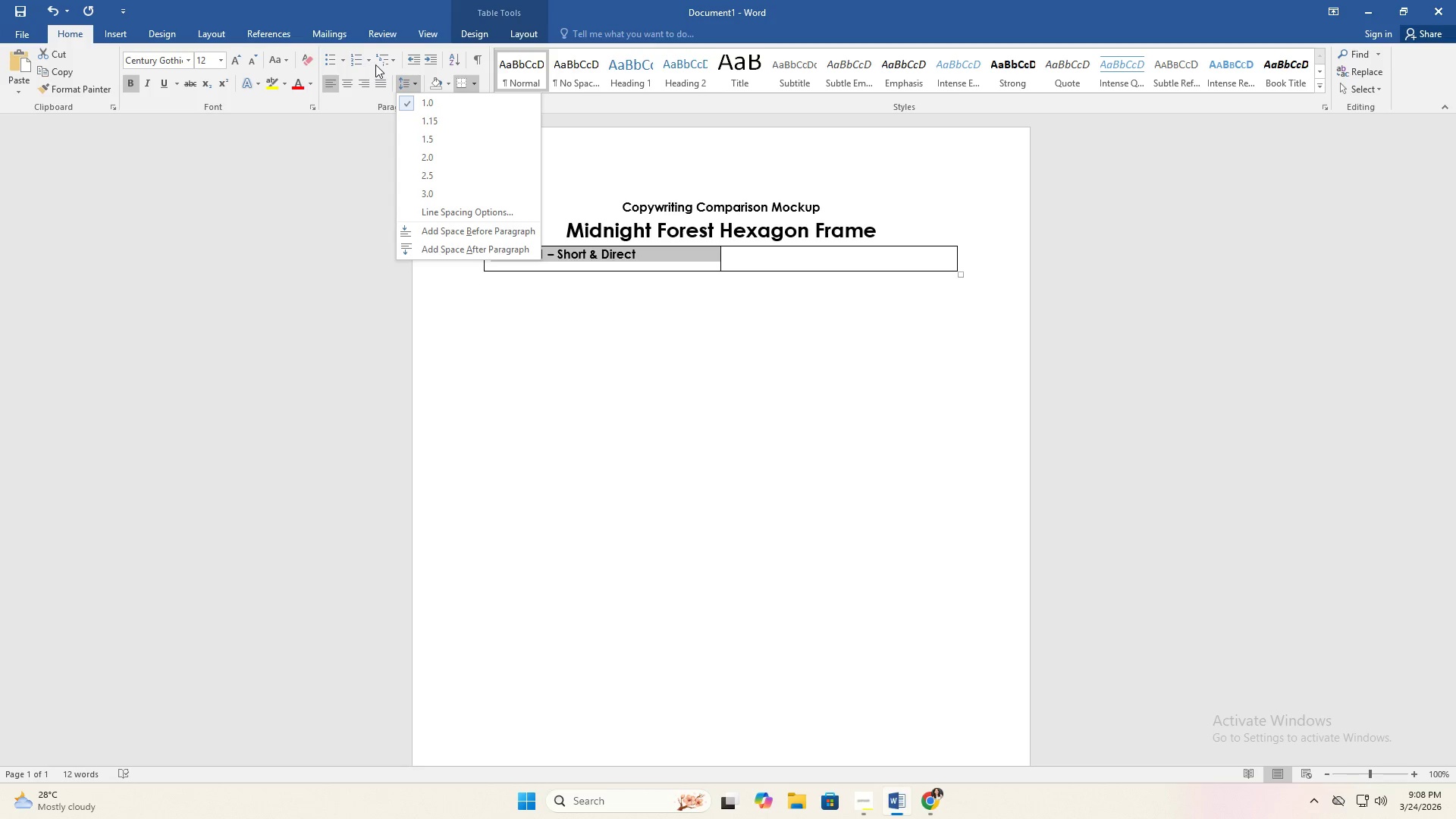 
left_click([347, 83])
 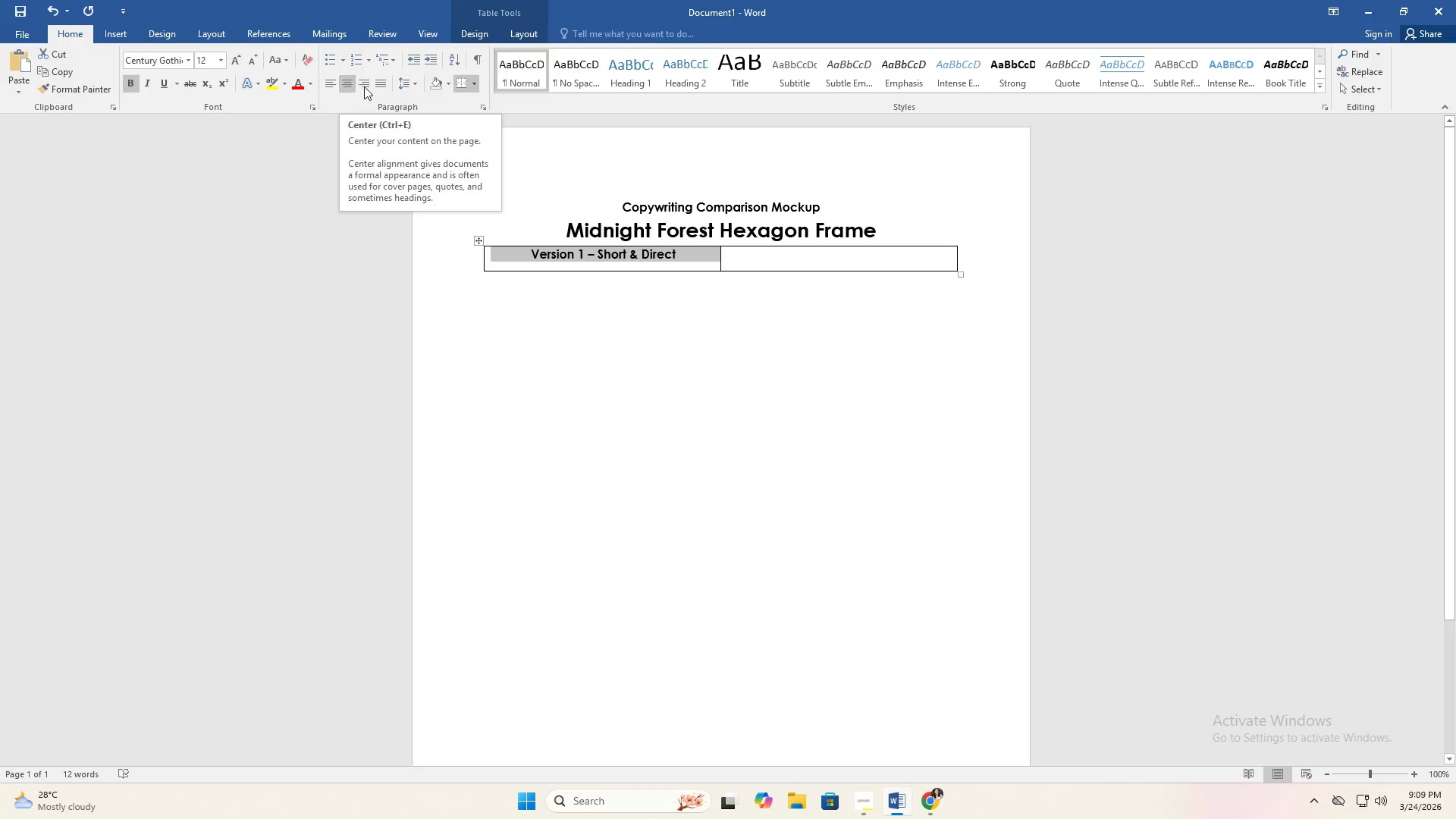 
left_click([409, 86])
 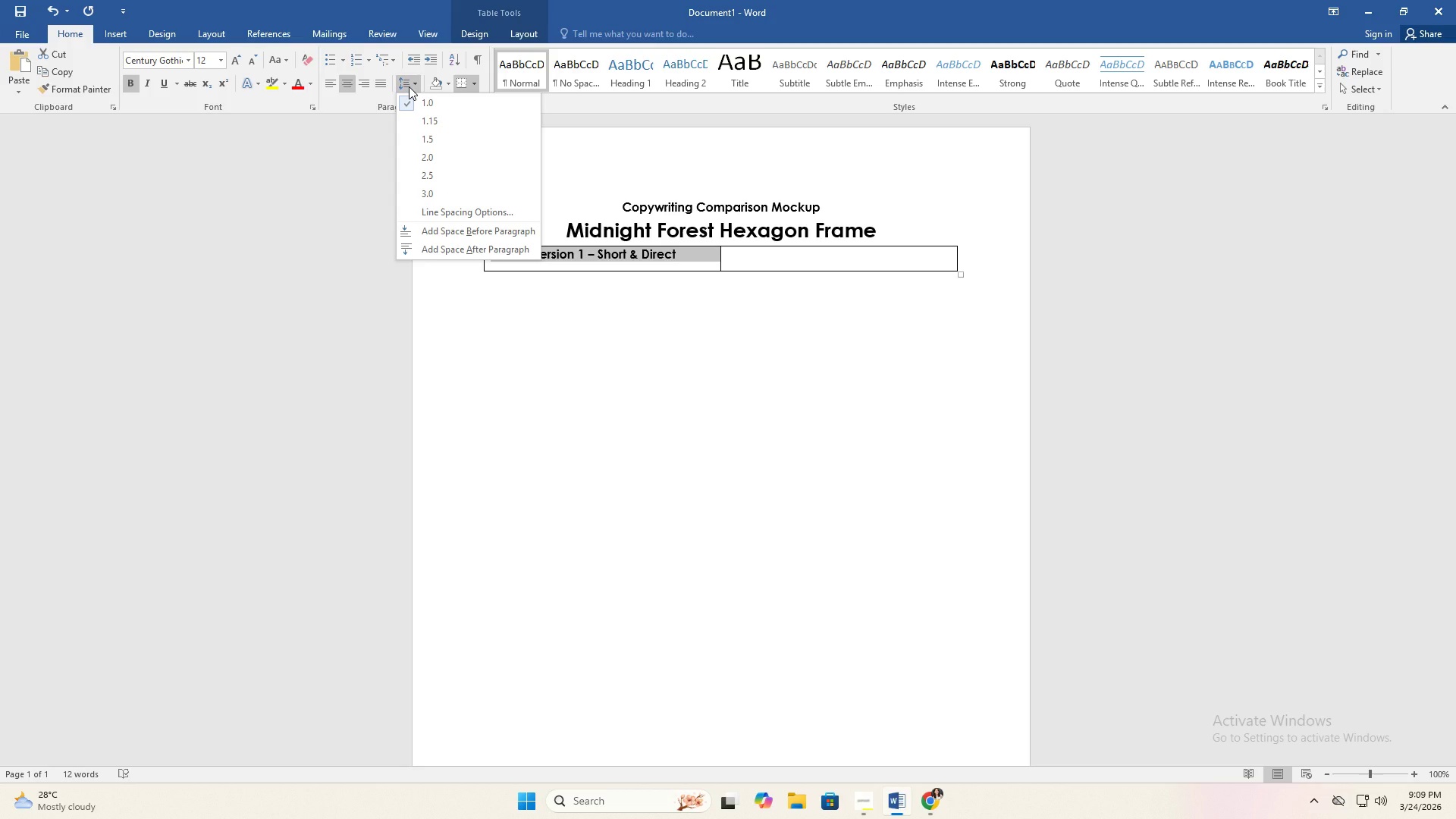 
wait(8.38)
 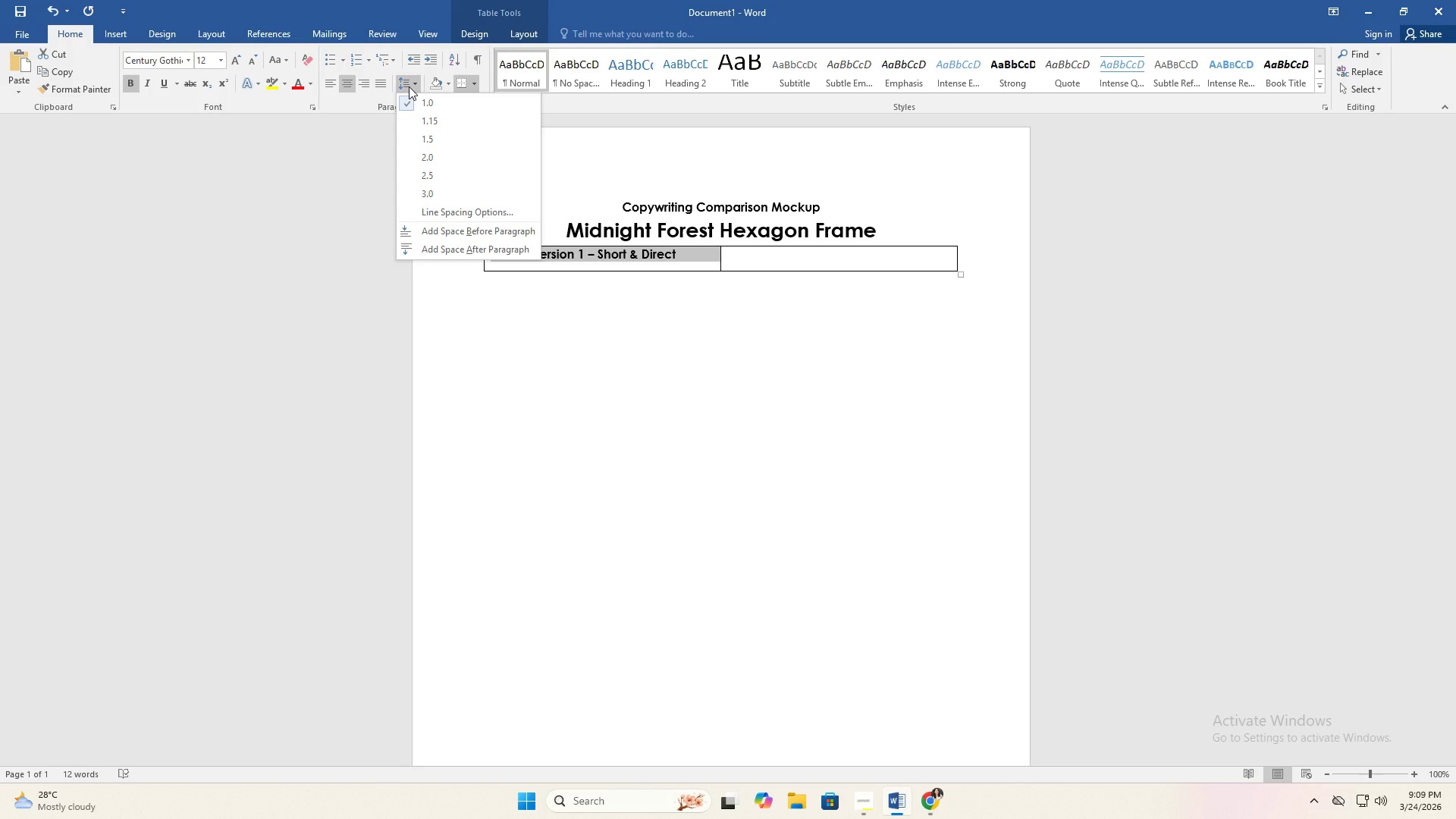 
left_click([570, 253])
 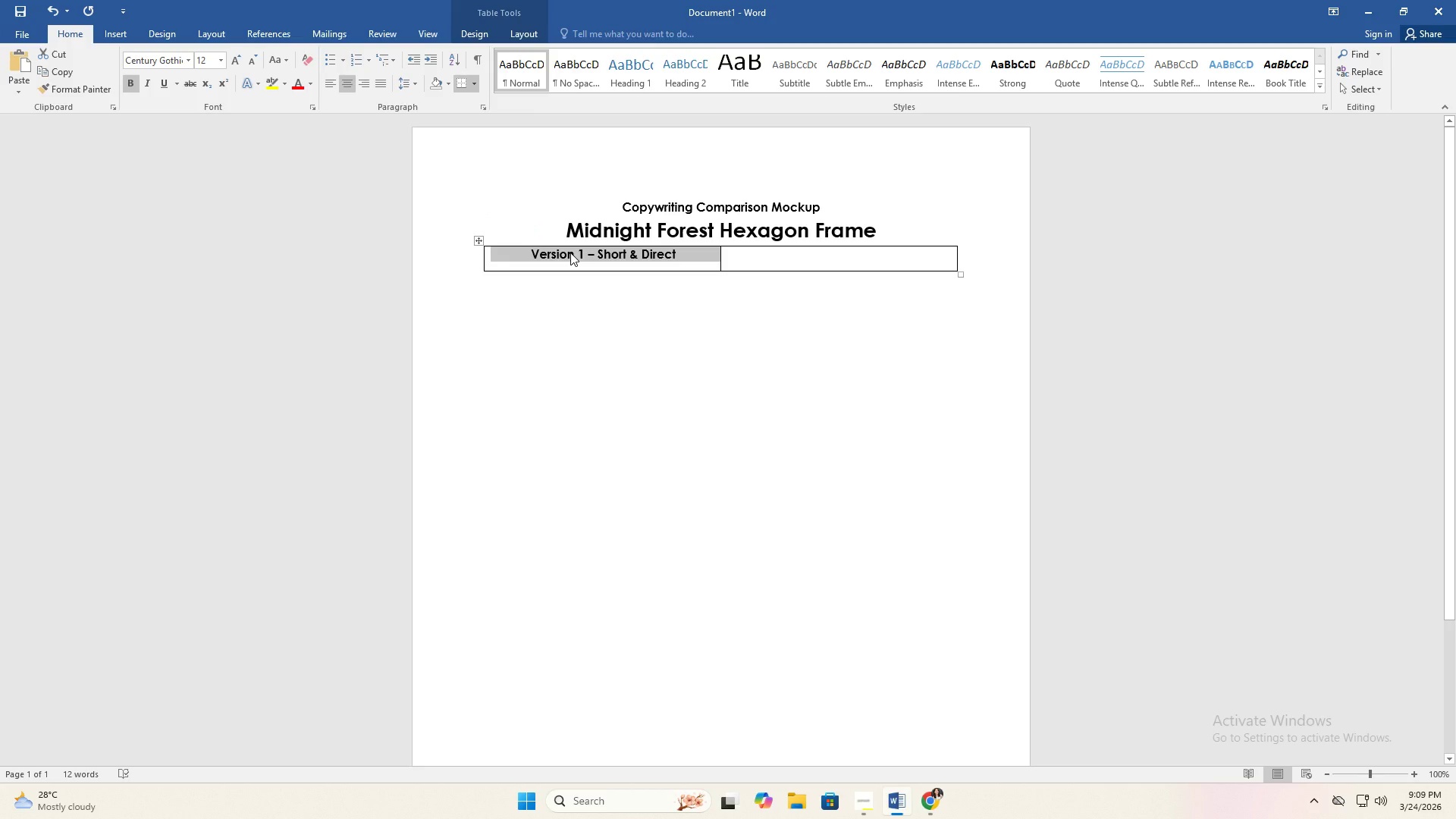 
right_click([570, 253])
 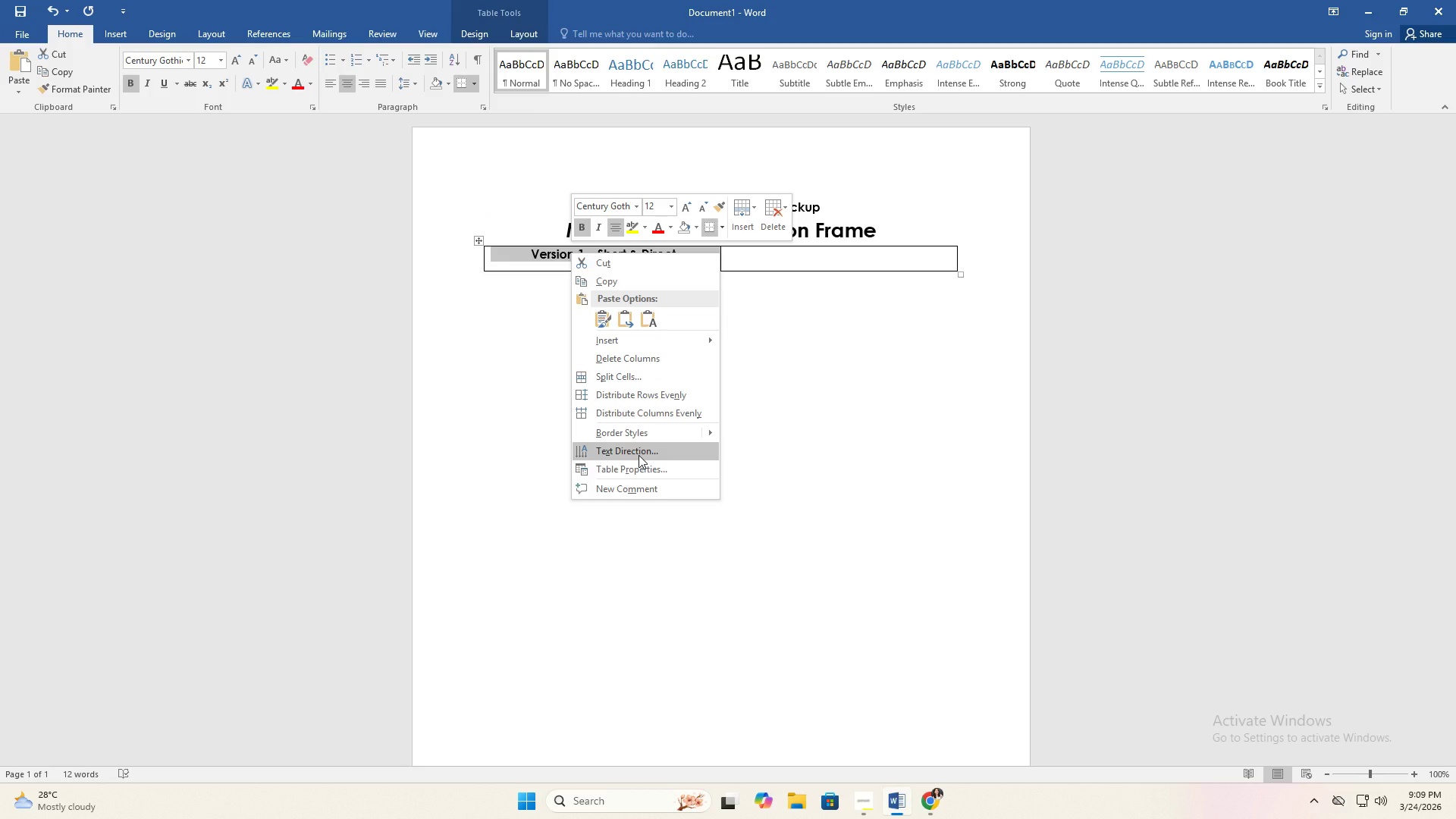 
left_click([639, 455])
 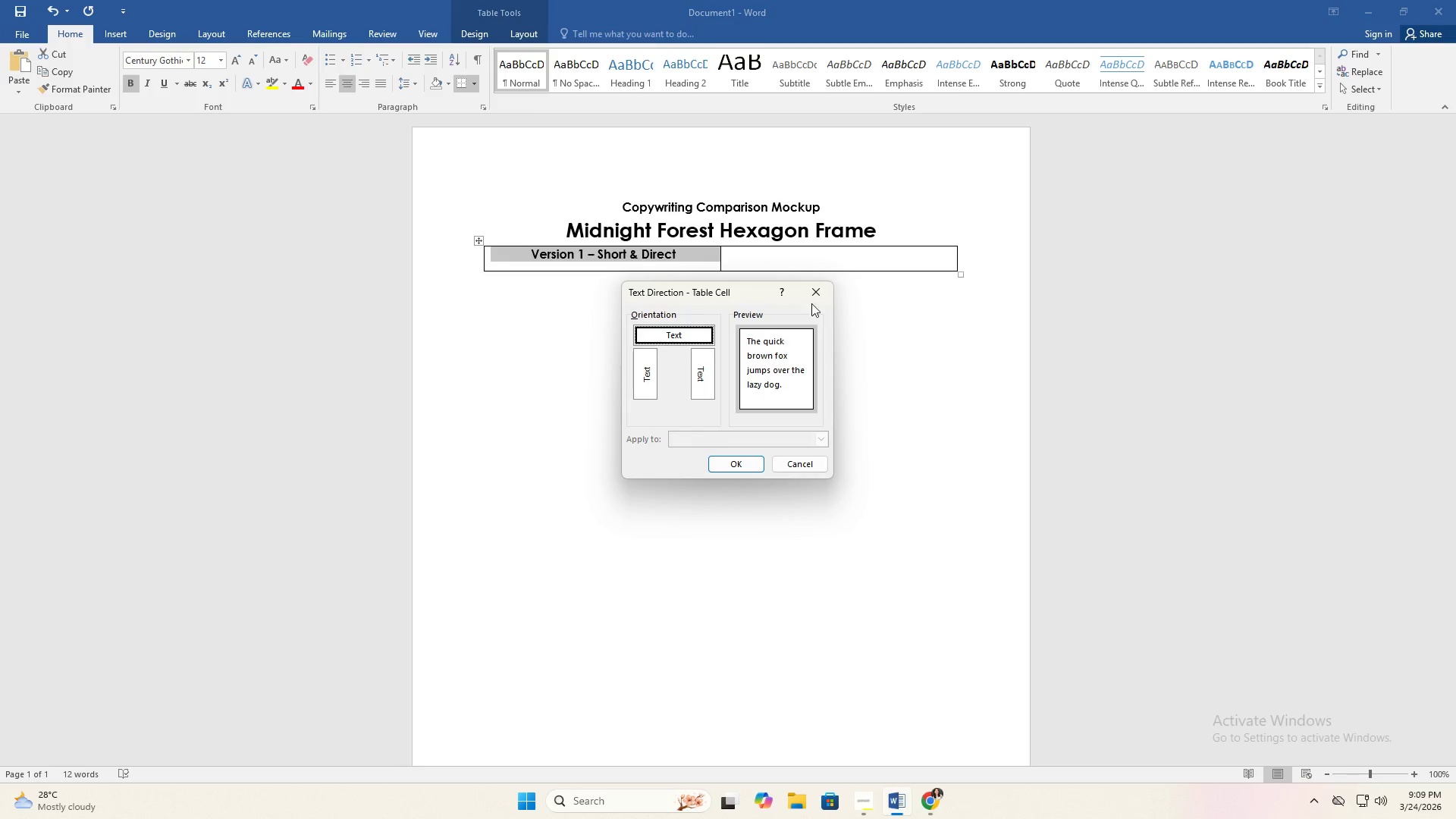 
left_click([814, 300])
 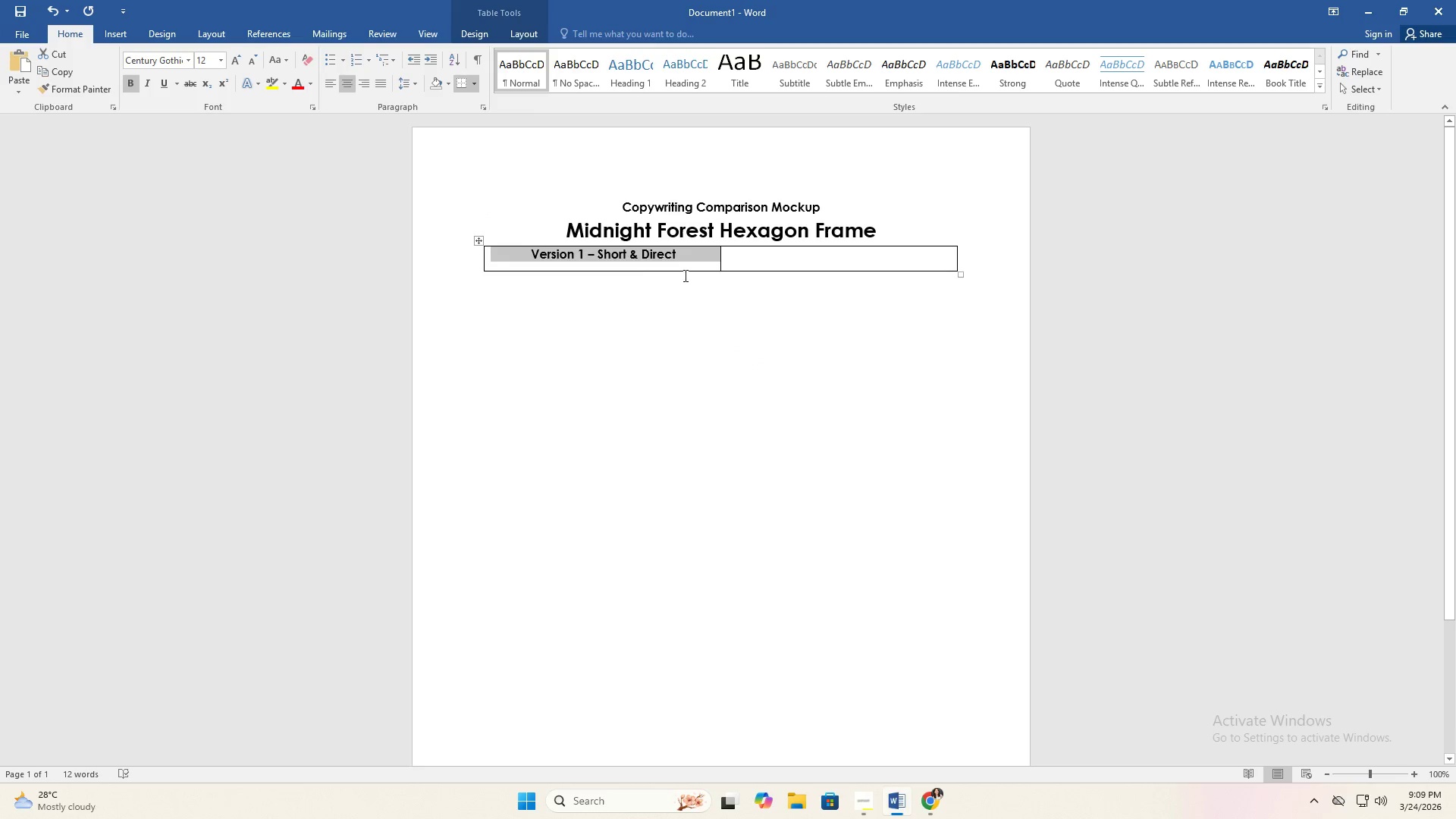 
mouse_move([636, 278])
 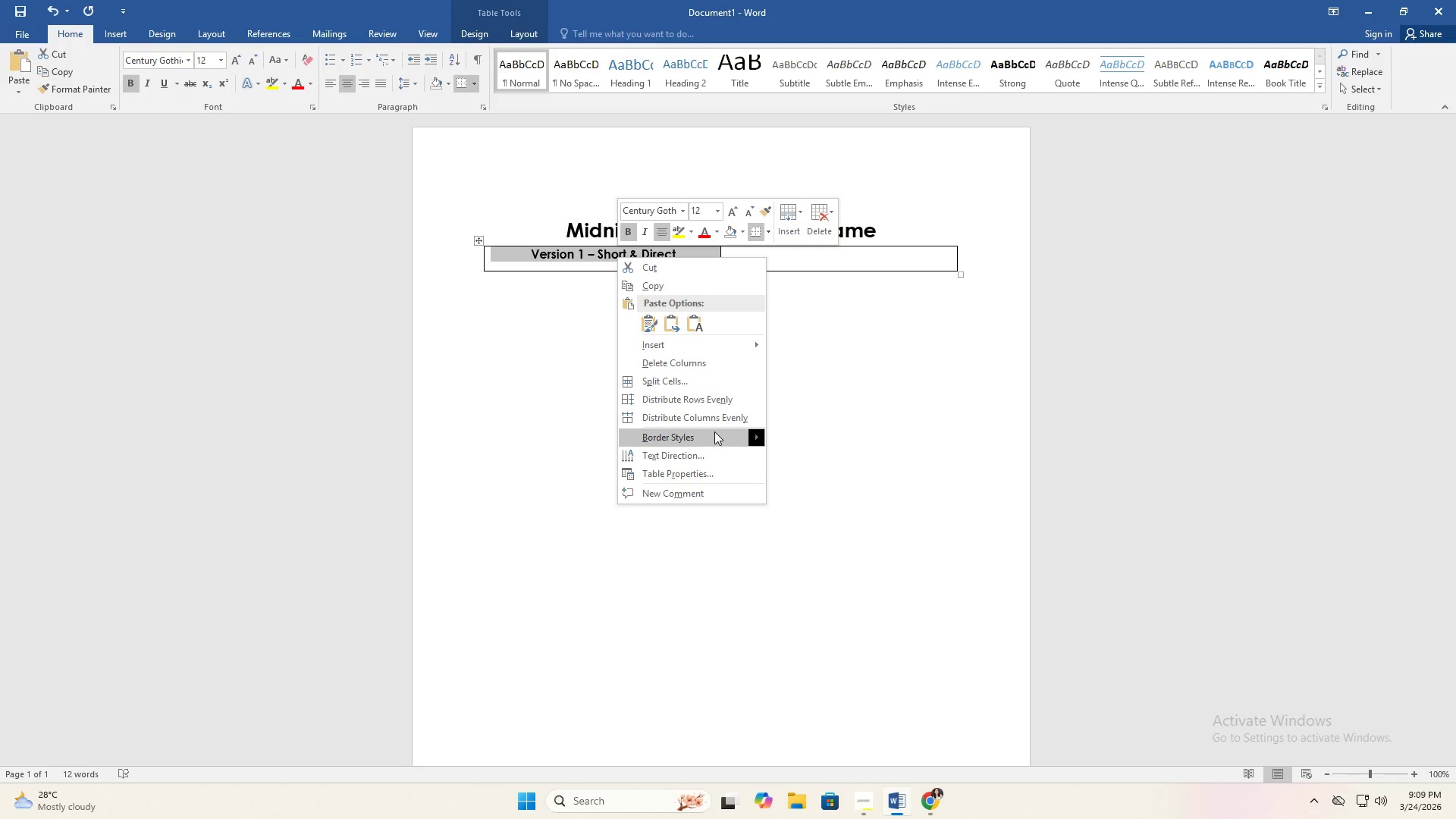 
left_click([727, 420])
 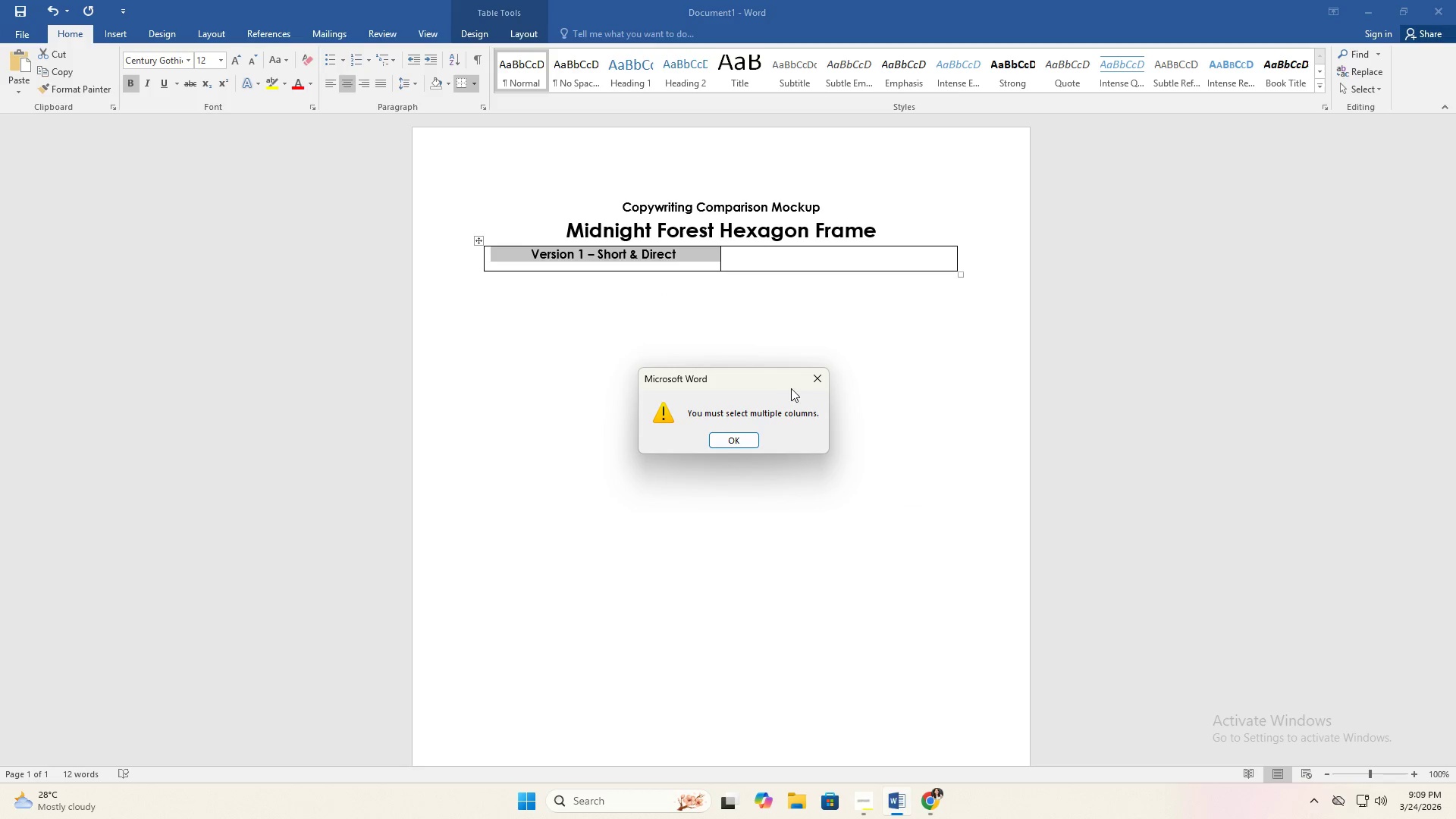 
left_click([817, 382])
 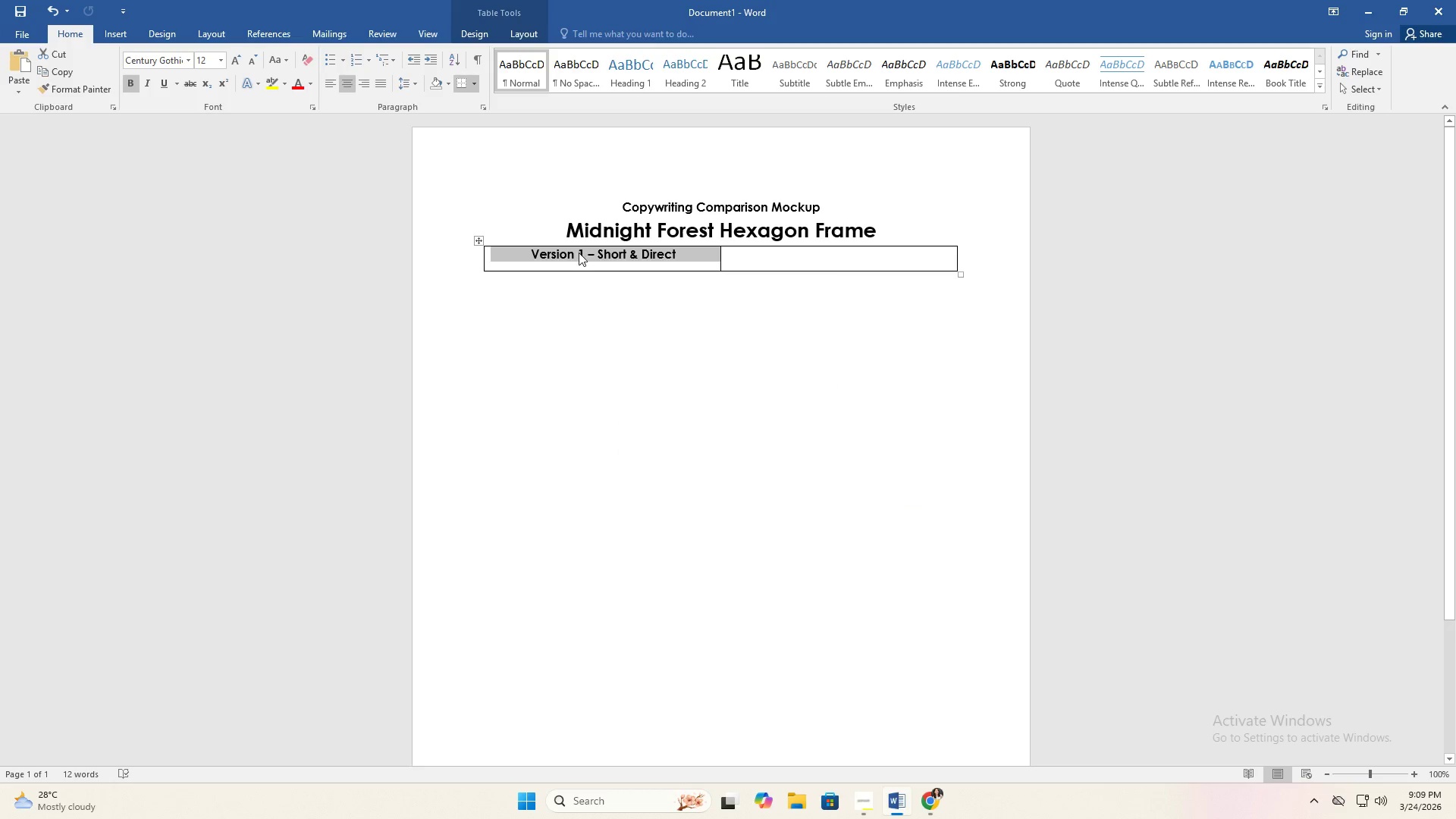 
right_click([576, 250])
 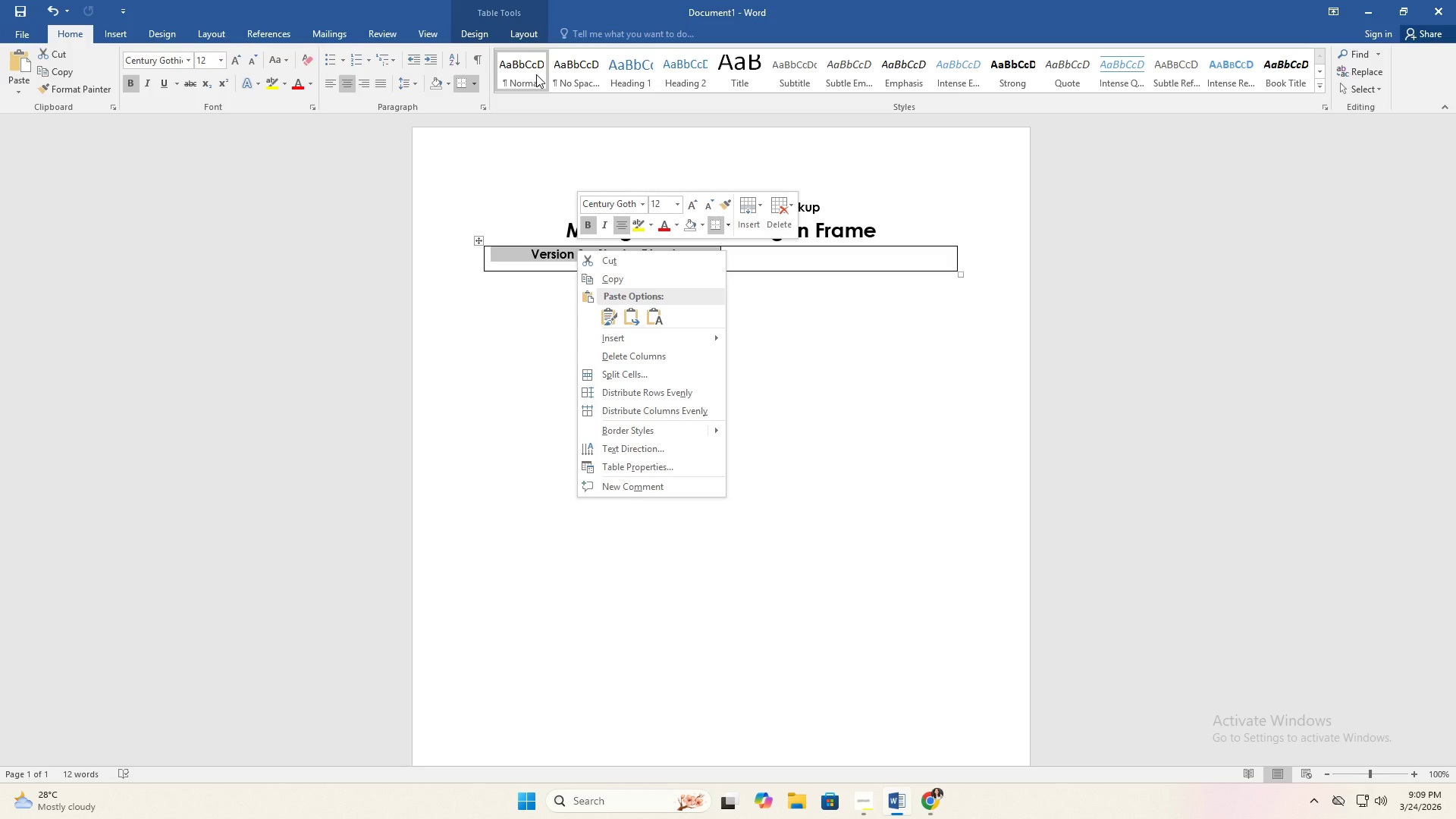 
wait(15.16)
 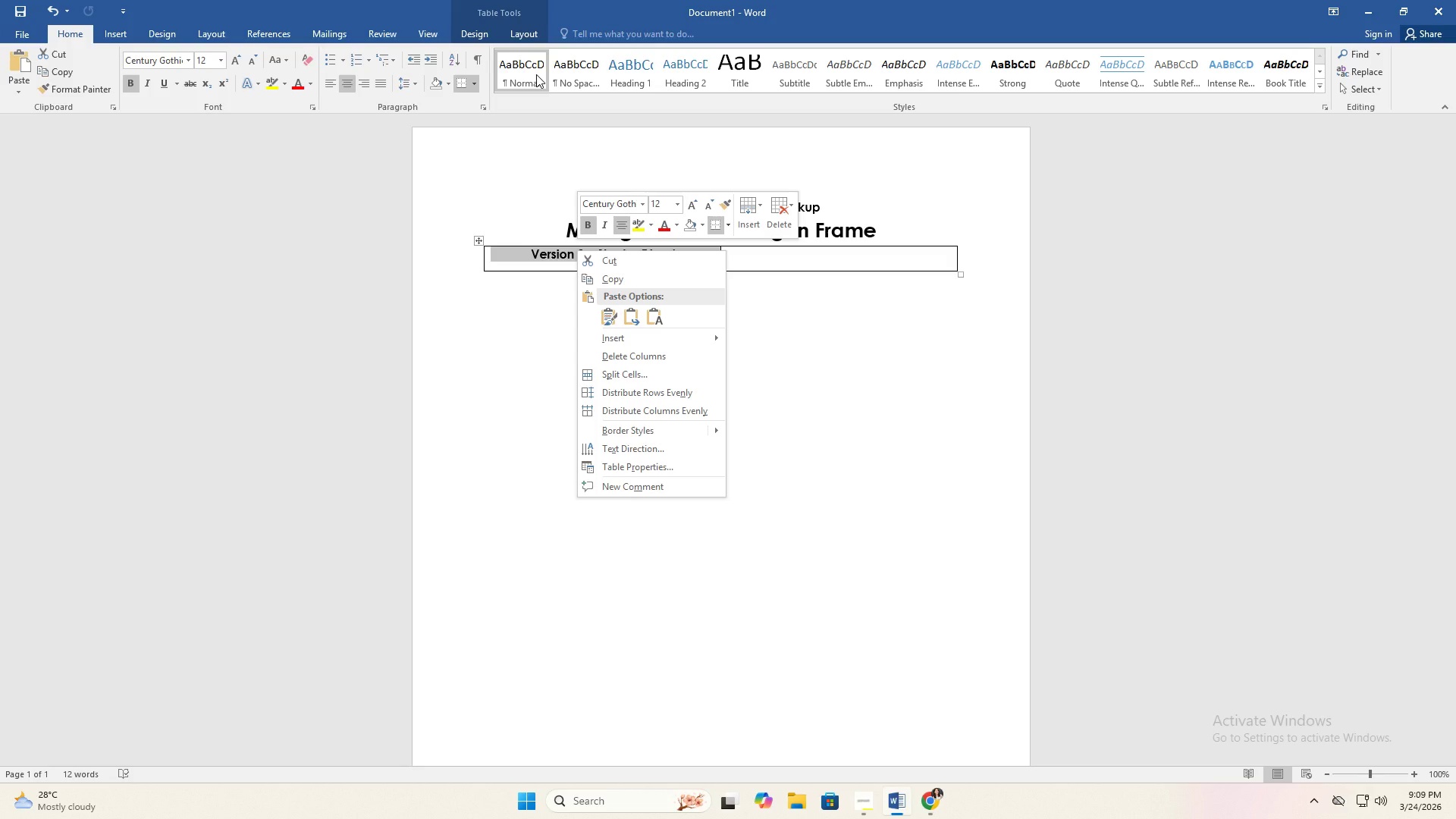 
left_click([381, 83])
 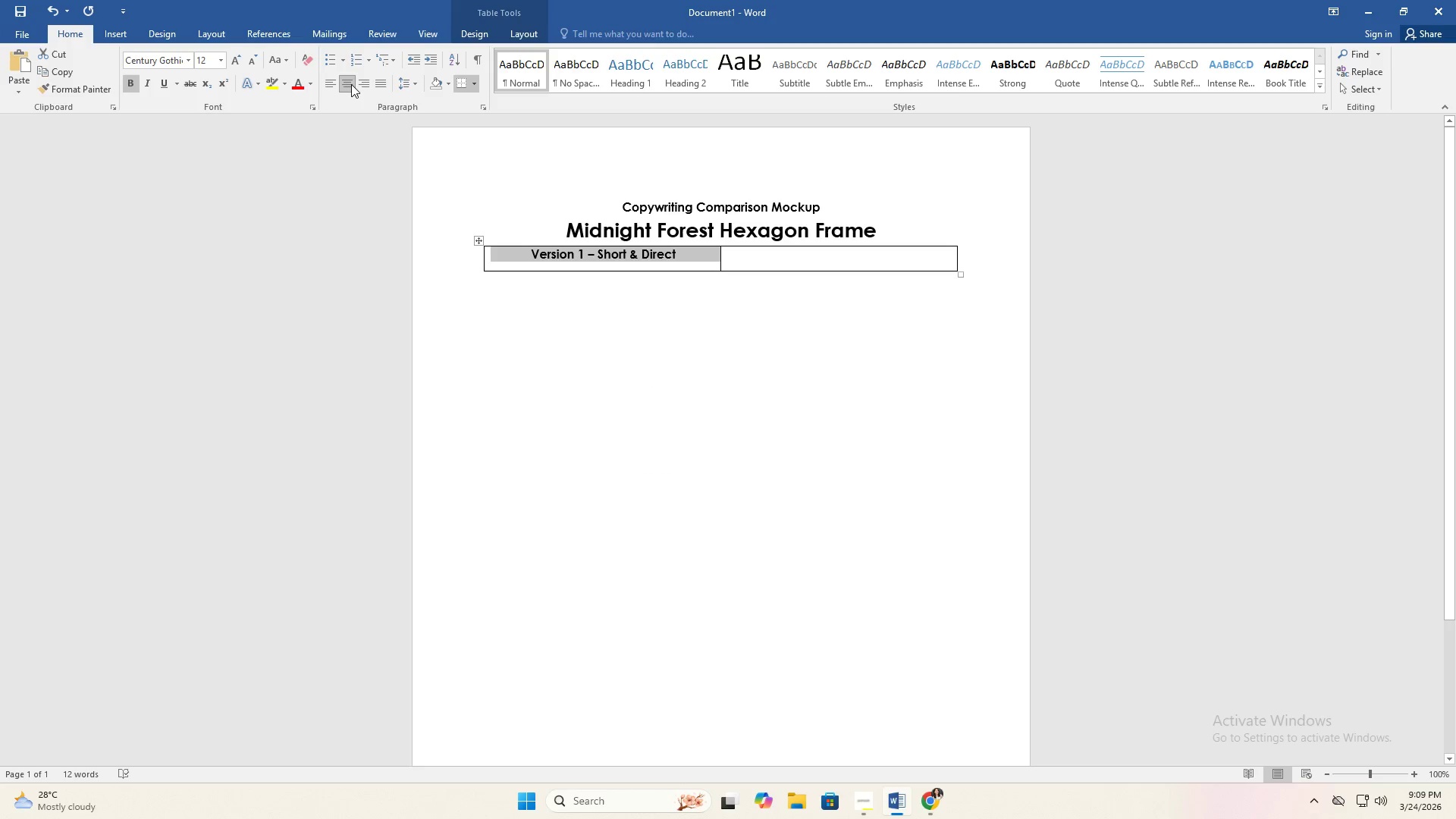 
left_click([406, 87])
 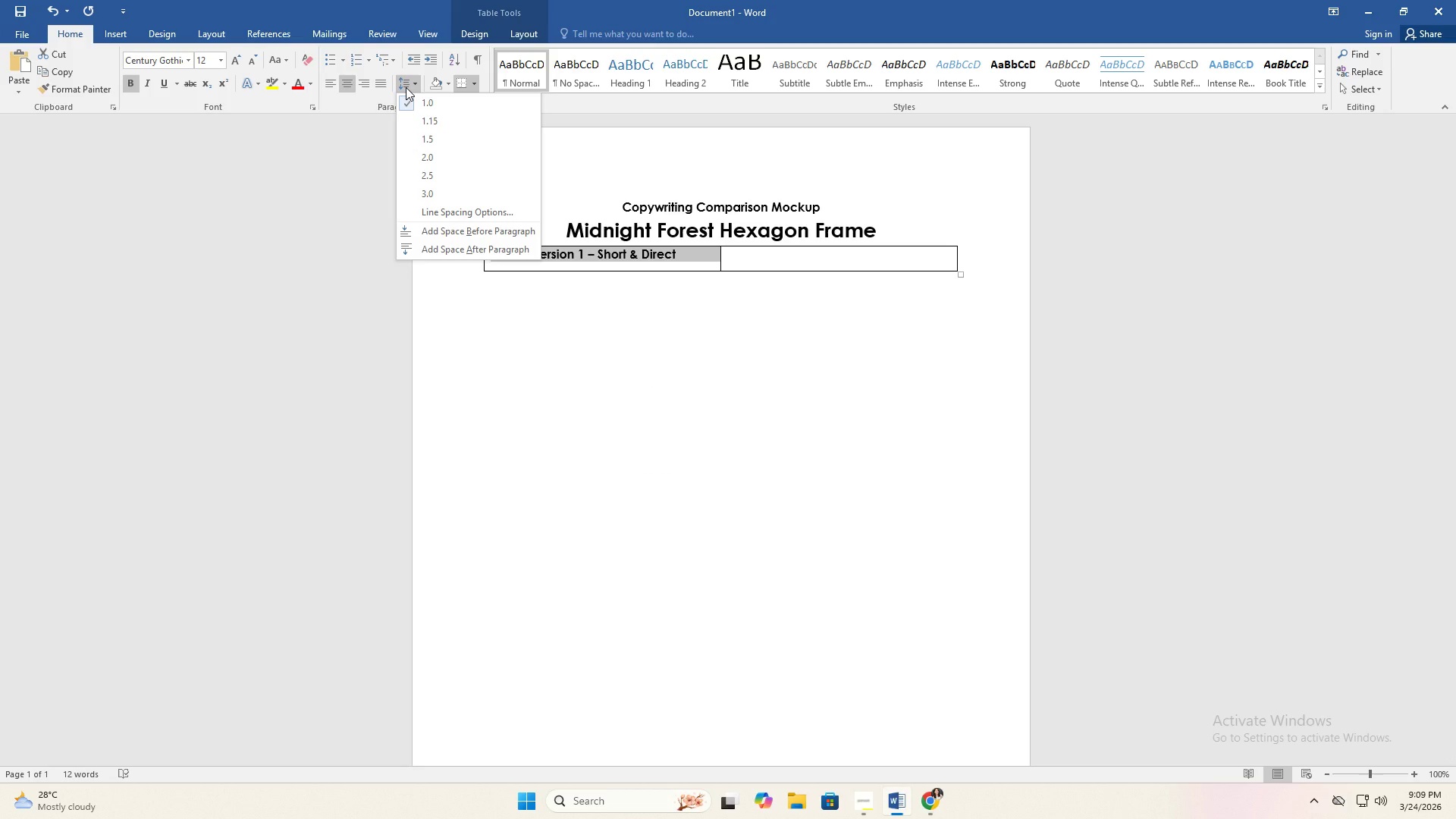 
left_click([406, 87])
 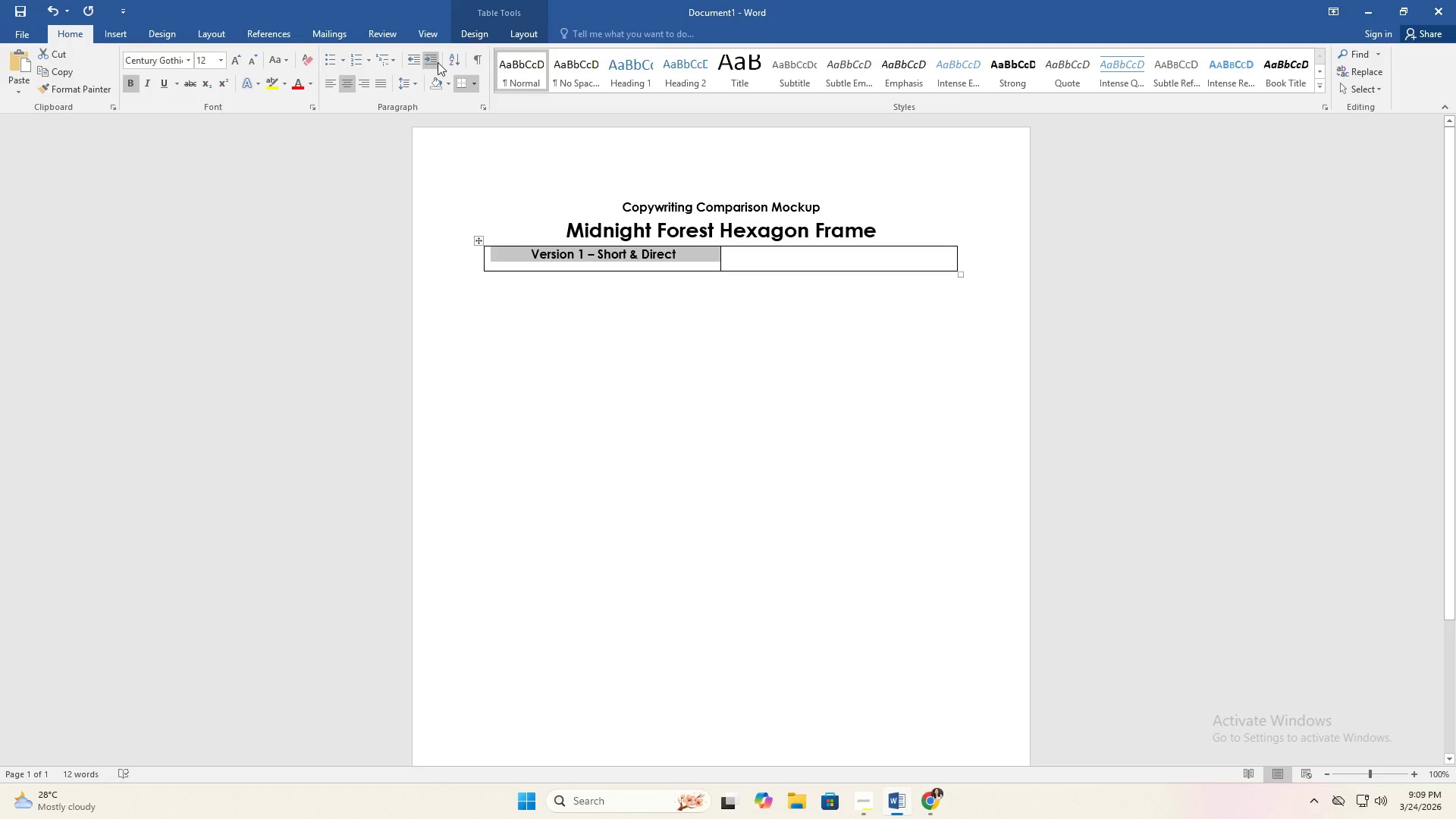 
left_click([448, 63])
 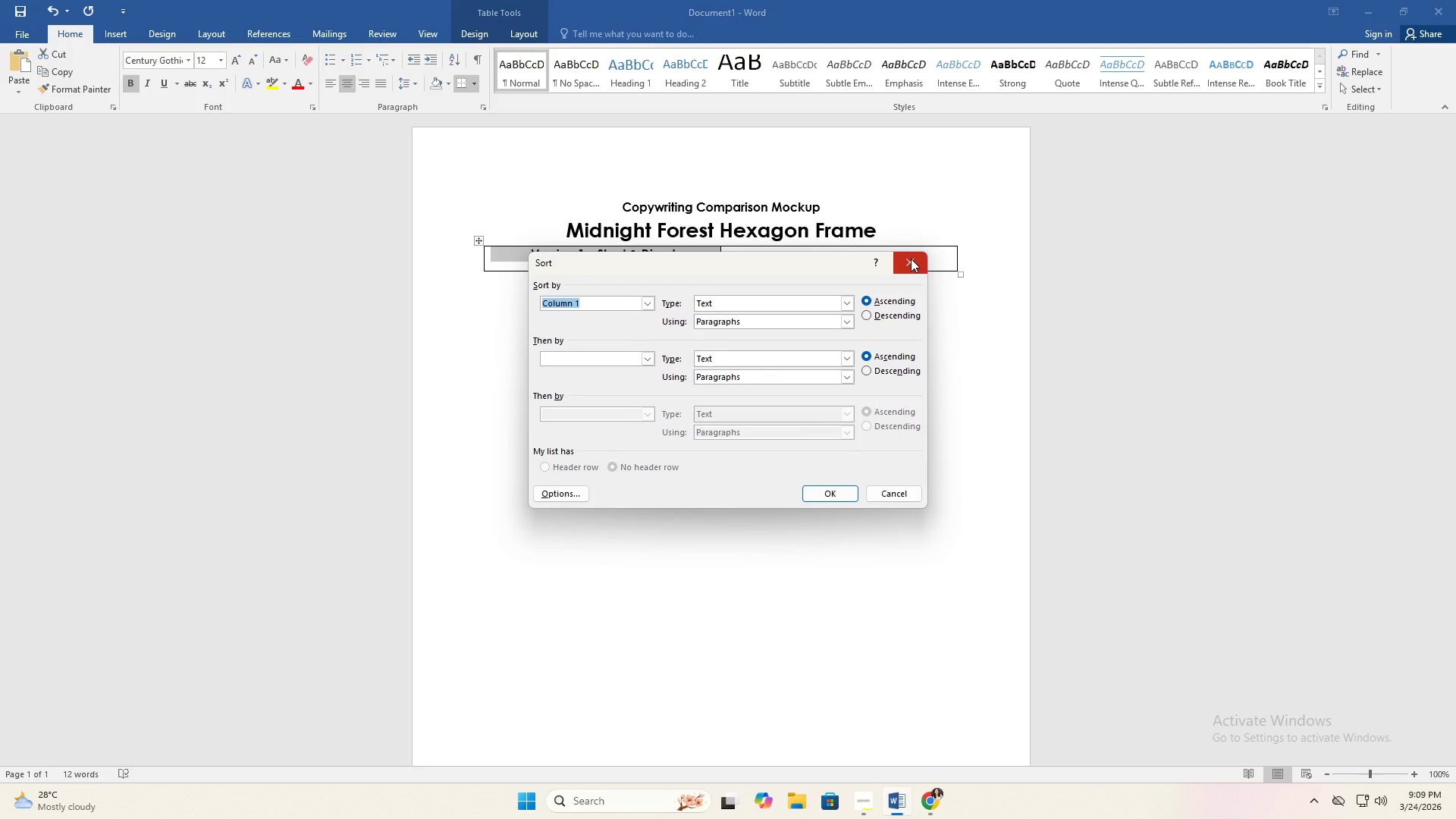 
left_click([911, 259])